 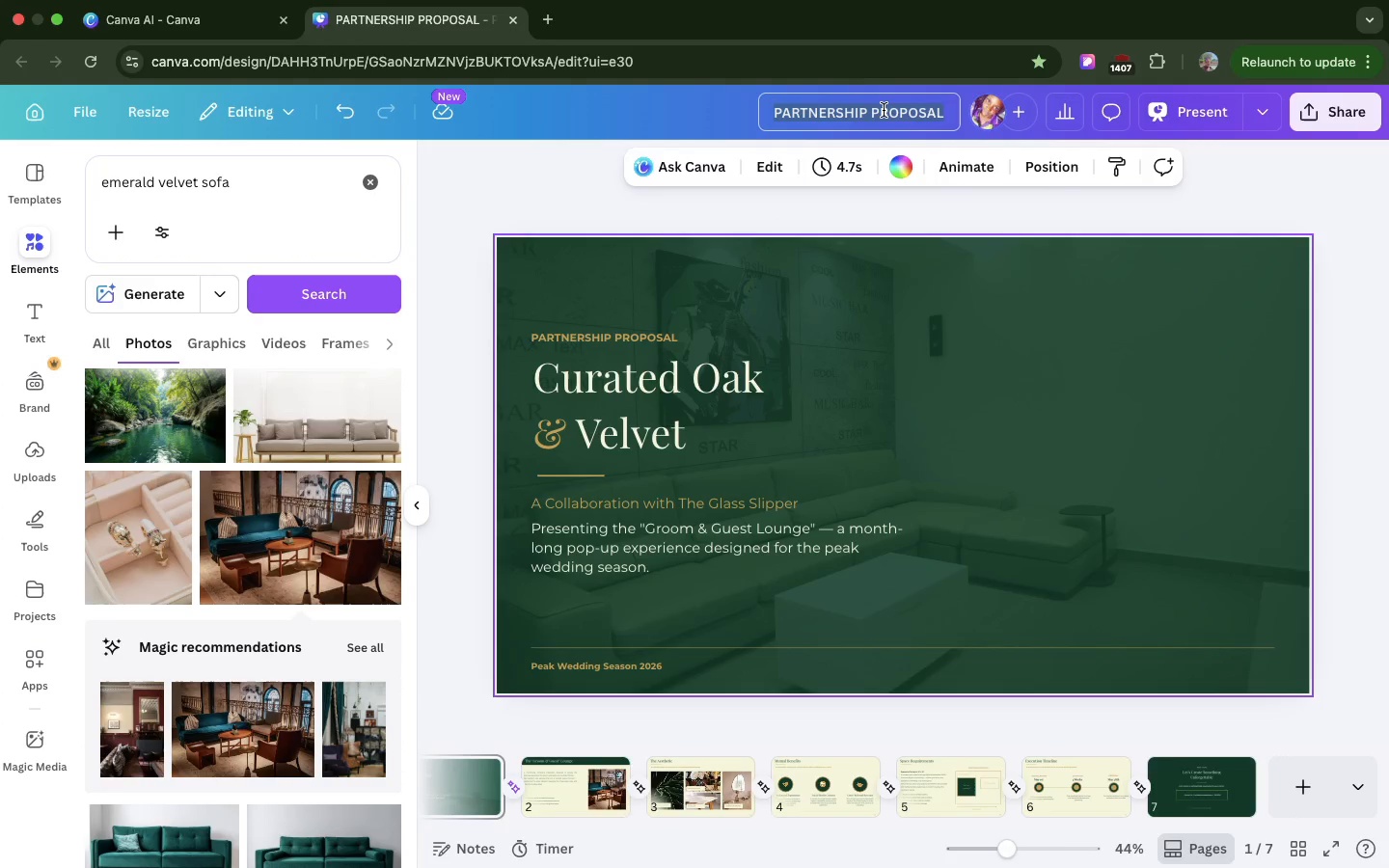 
triple_click([884, 110])
 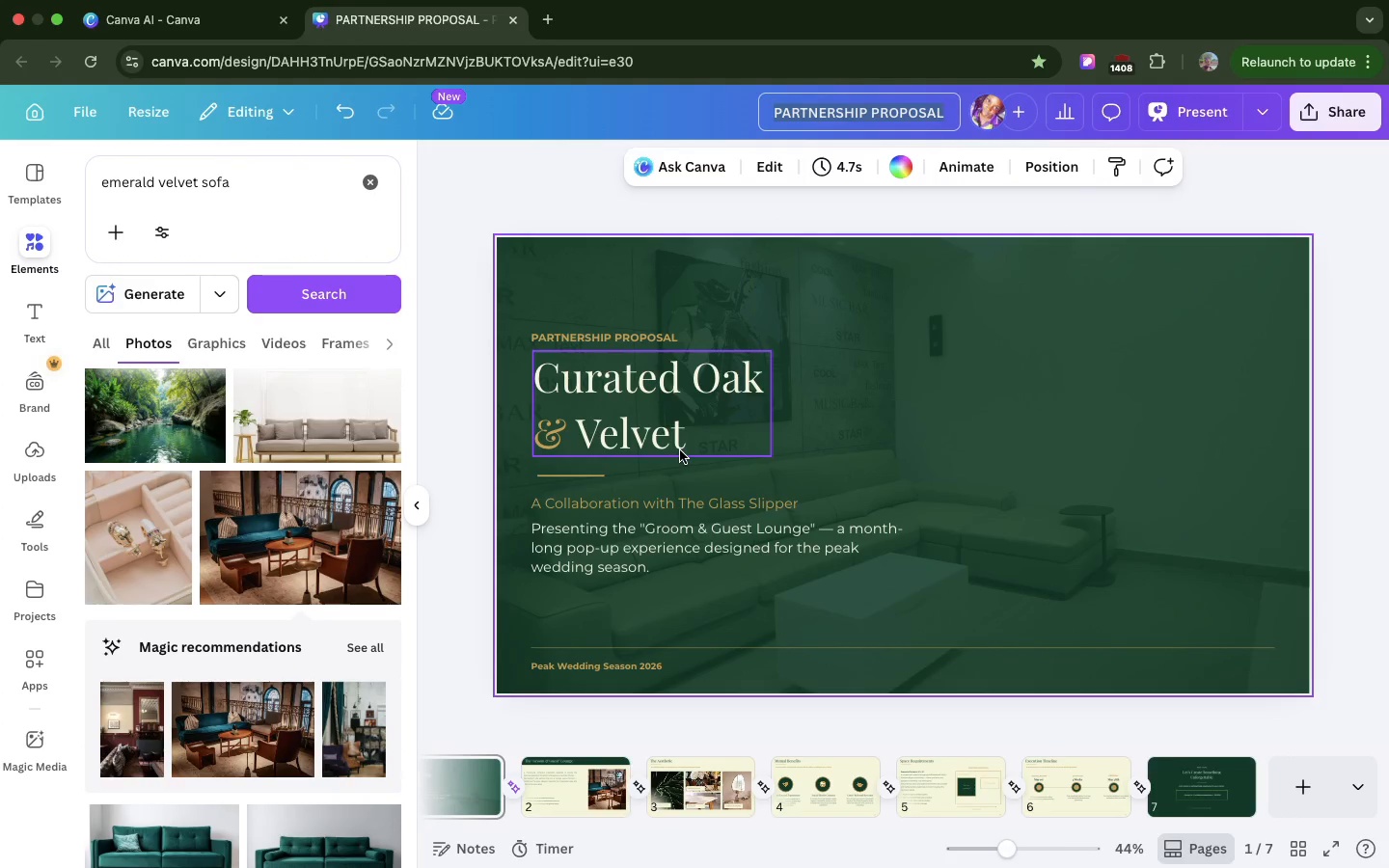 
double_click([680, 450])
 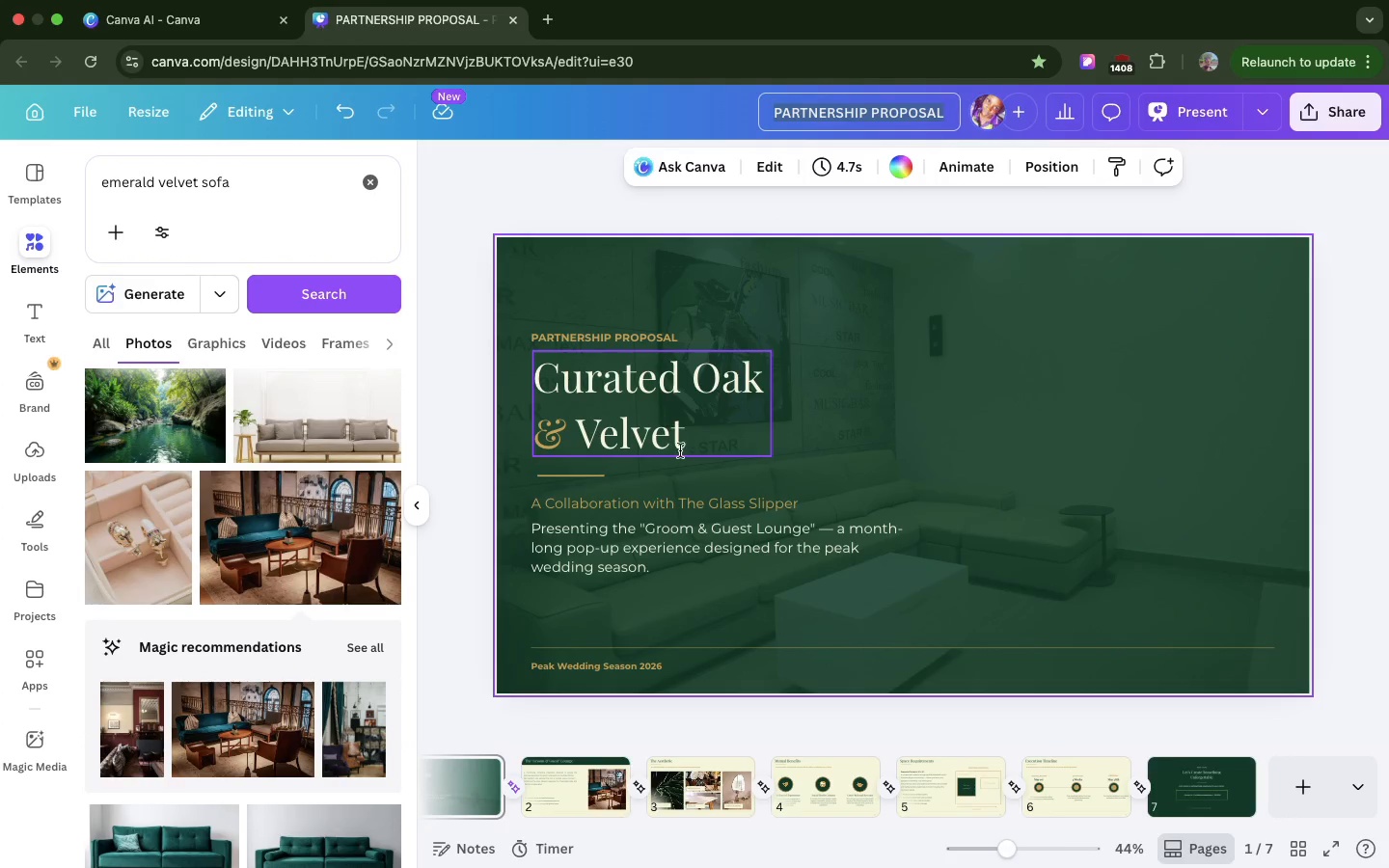 
triple_click([680, 450])
 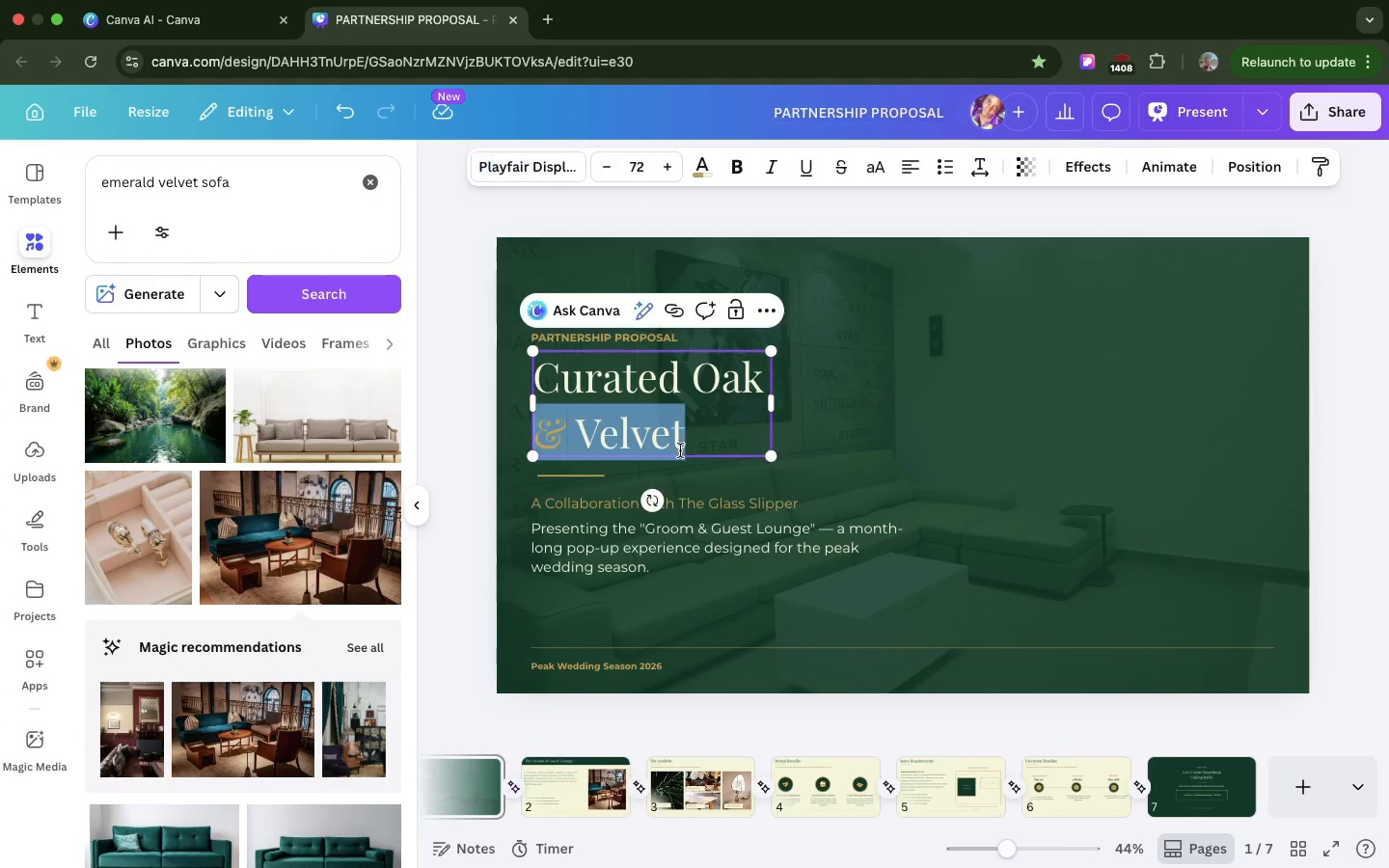 
triple_click([680, 450])
 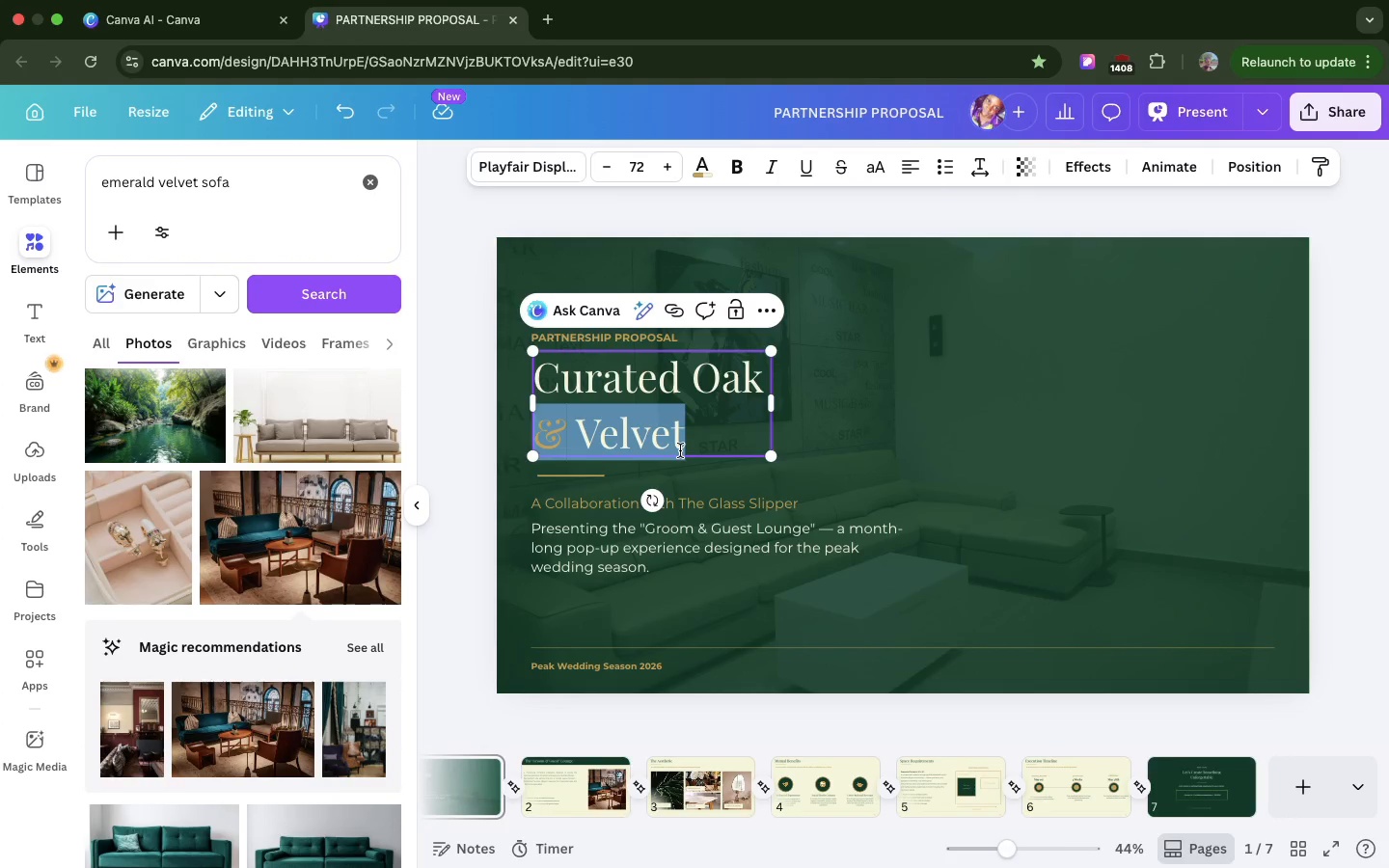 
triple_click([680, 450])
 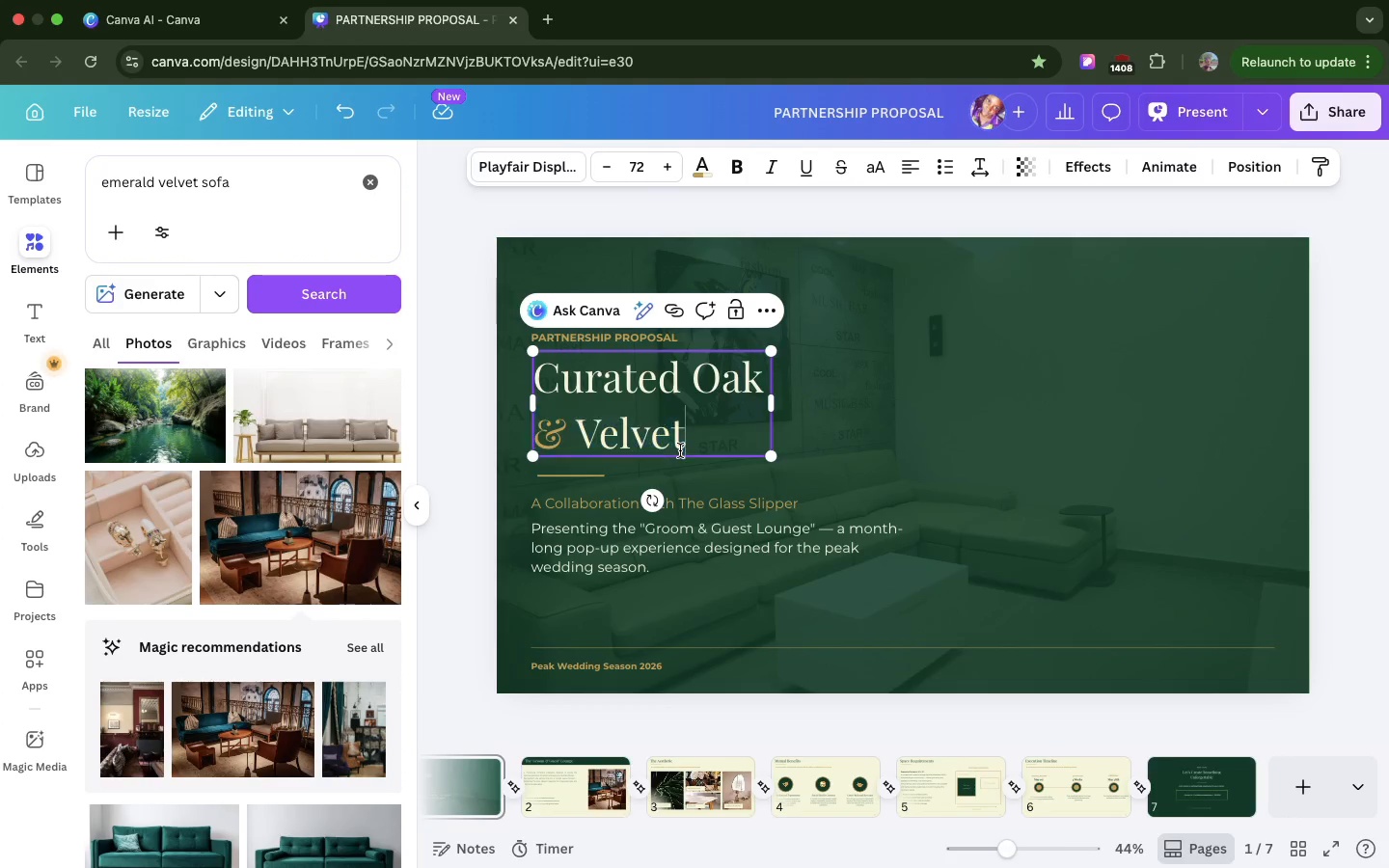 
double_click([680, 450])
 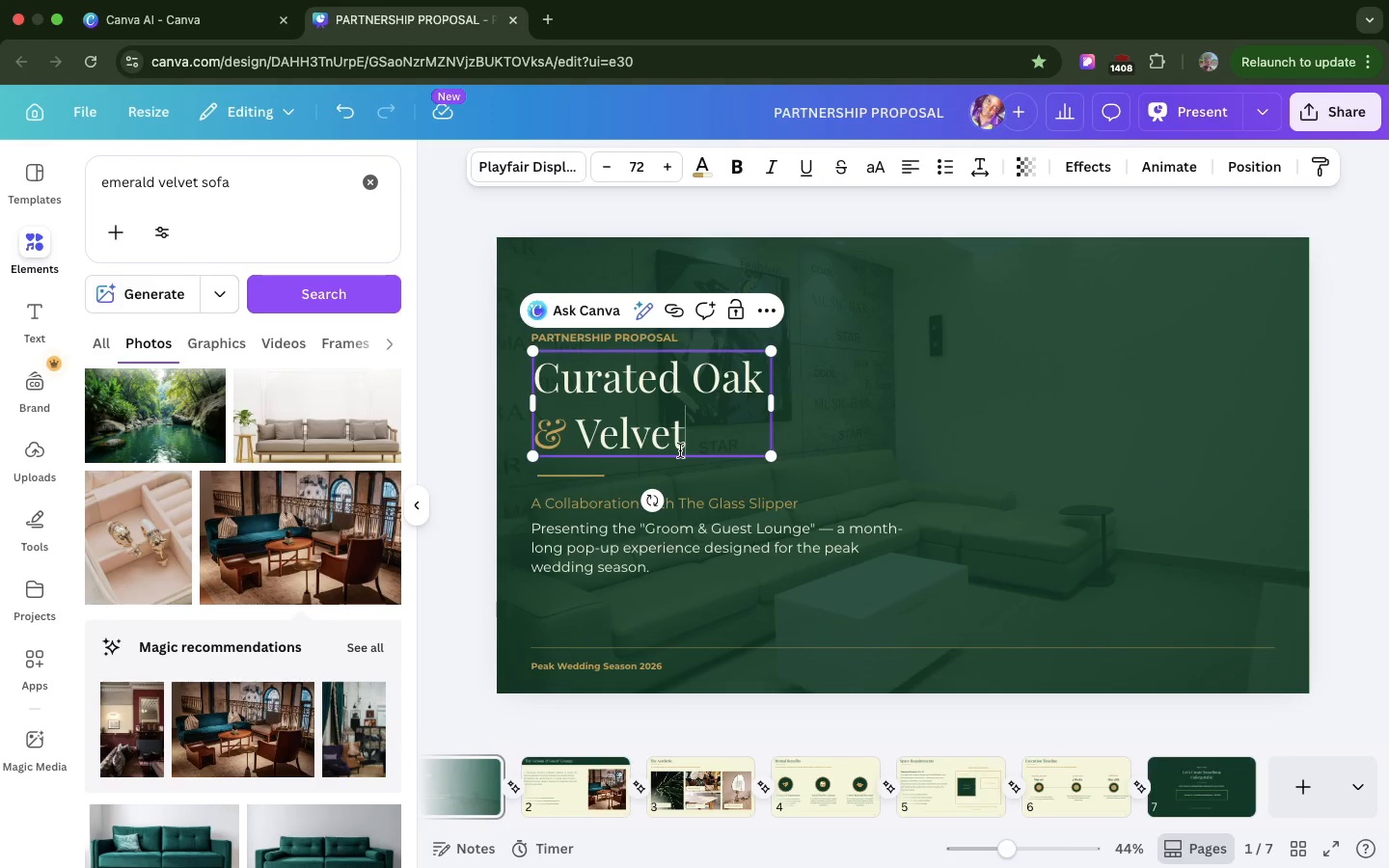 
triple_click([680, 450])
 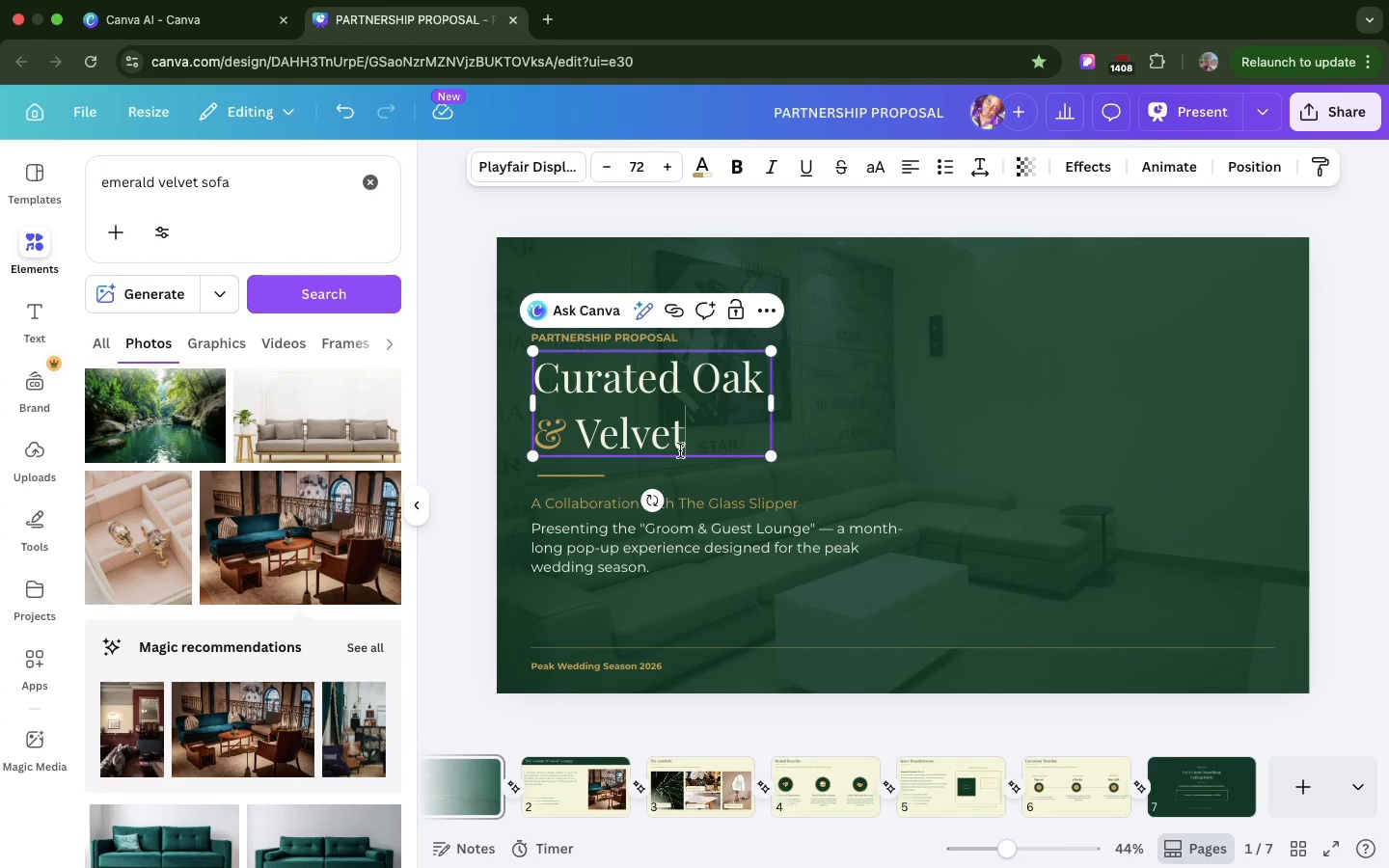 
triple_click([680, 450])
 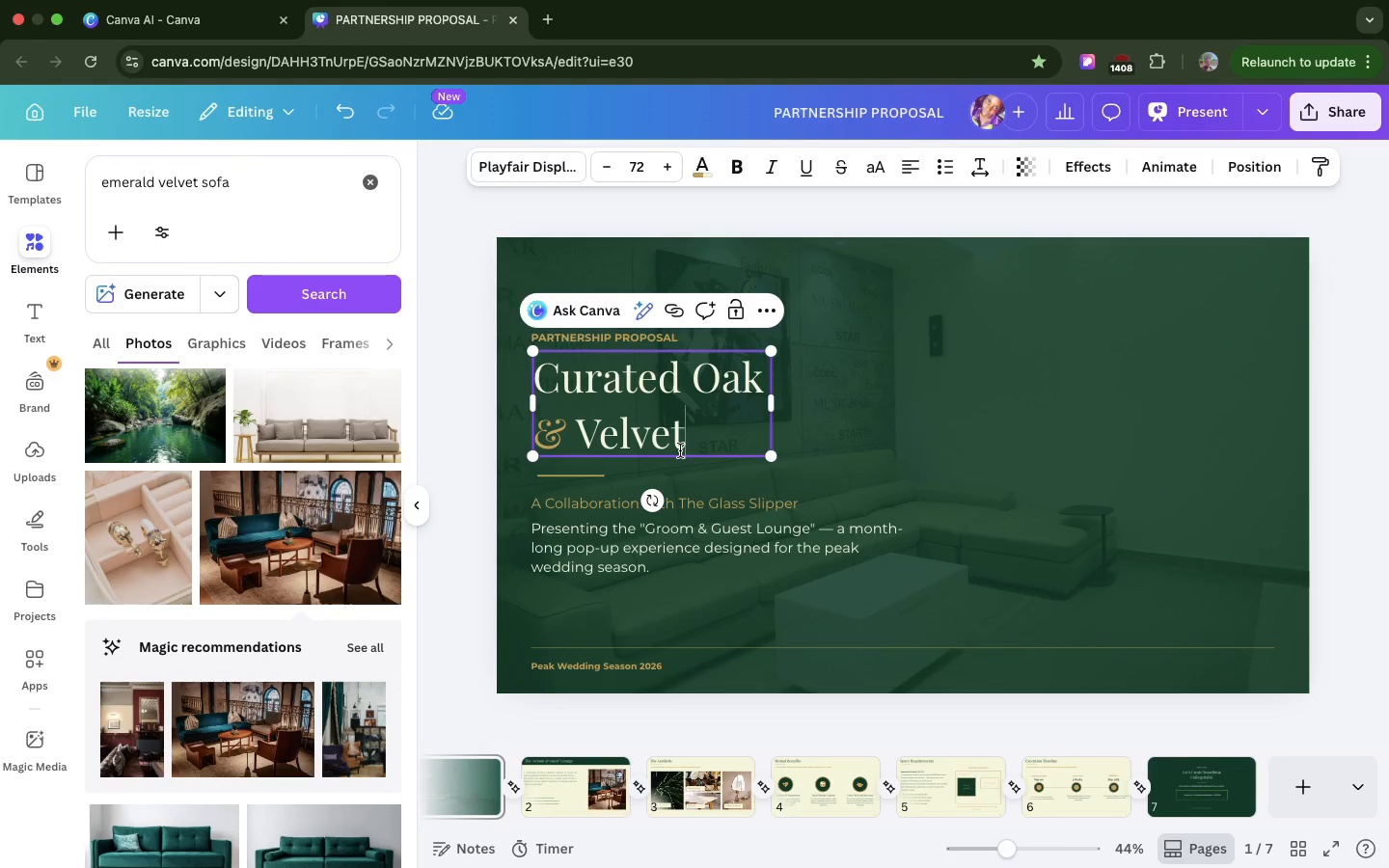 
triple_click([680, 450])
 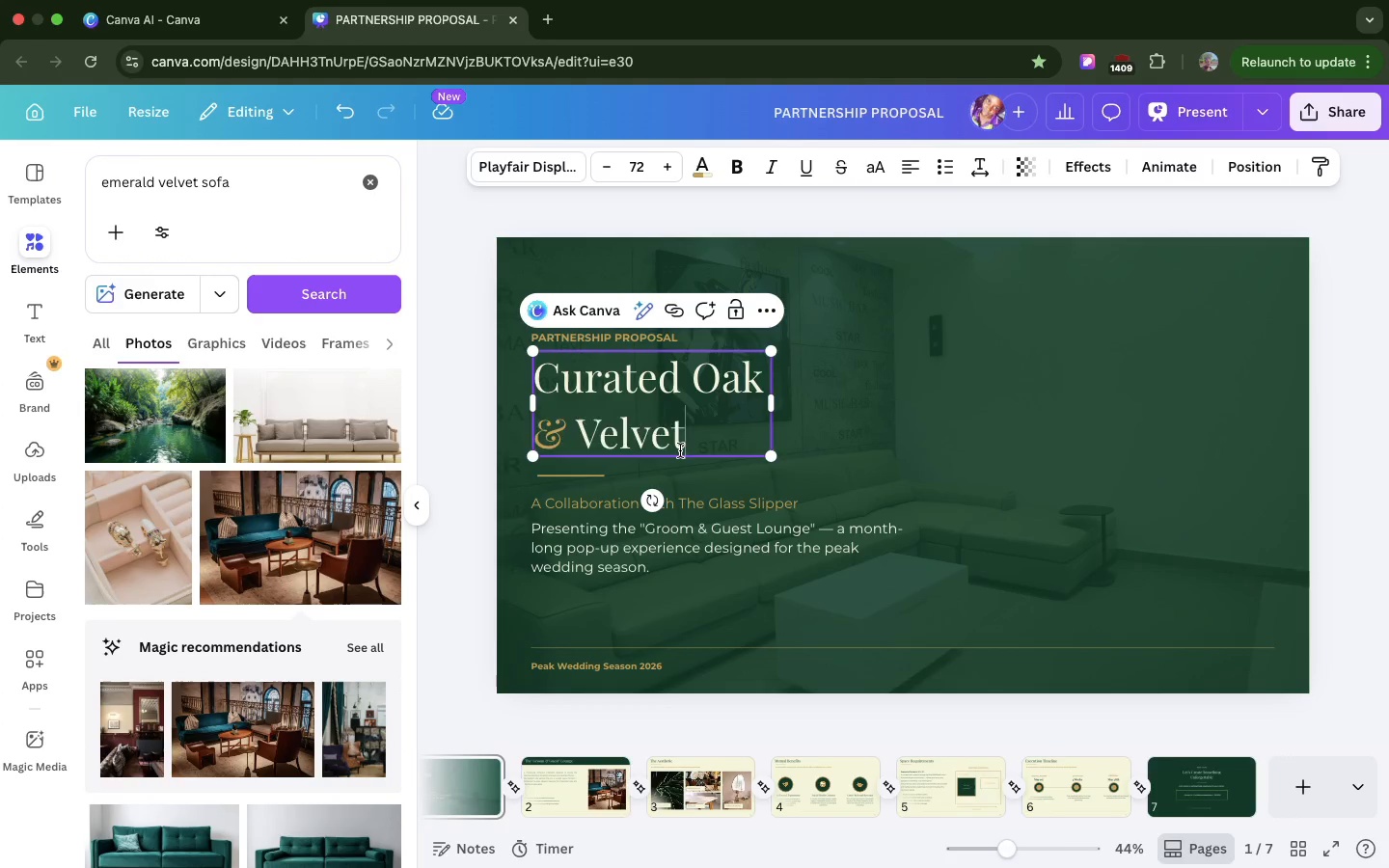 
triple_click([680, 450])
 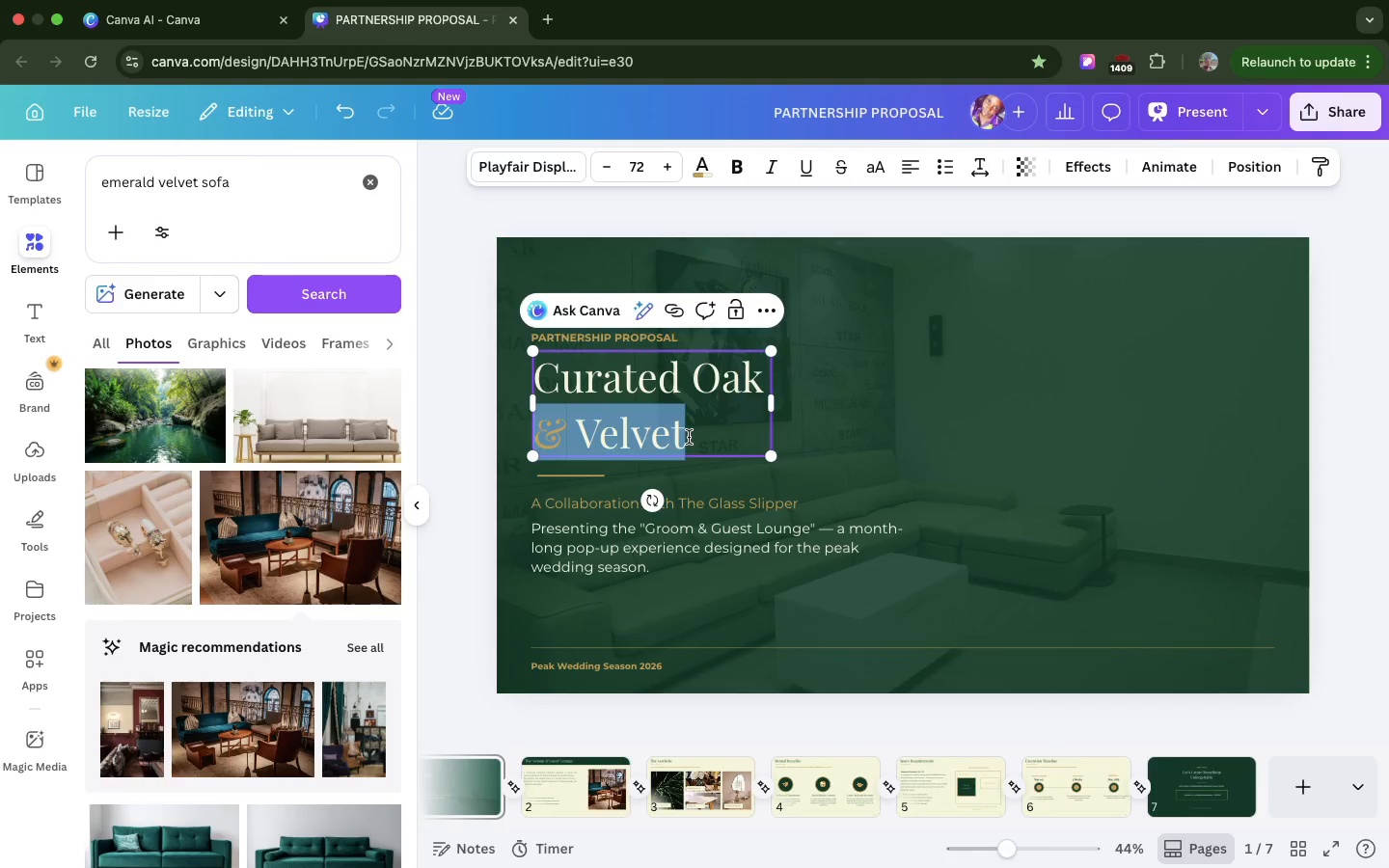 
left_click([689, 437])
 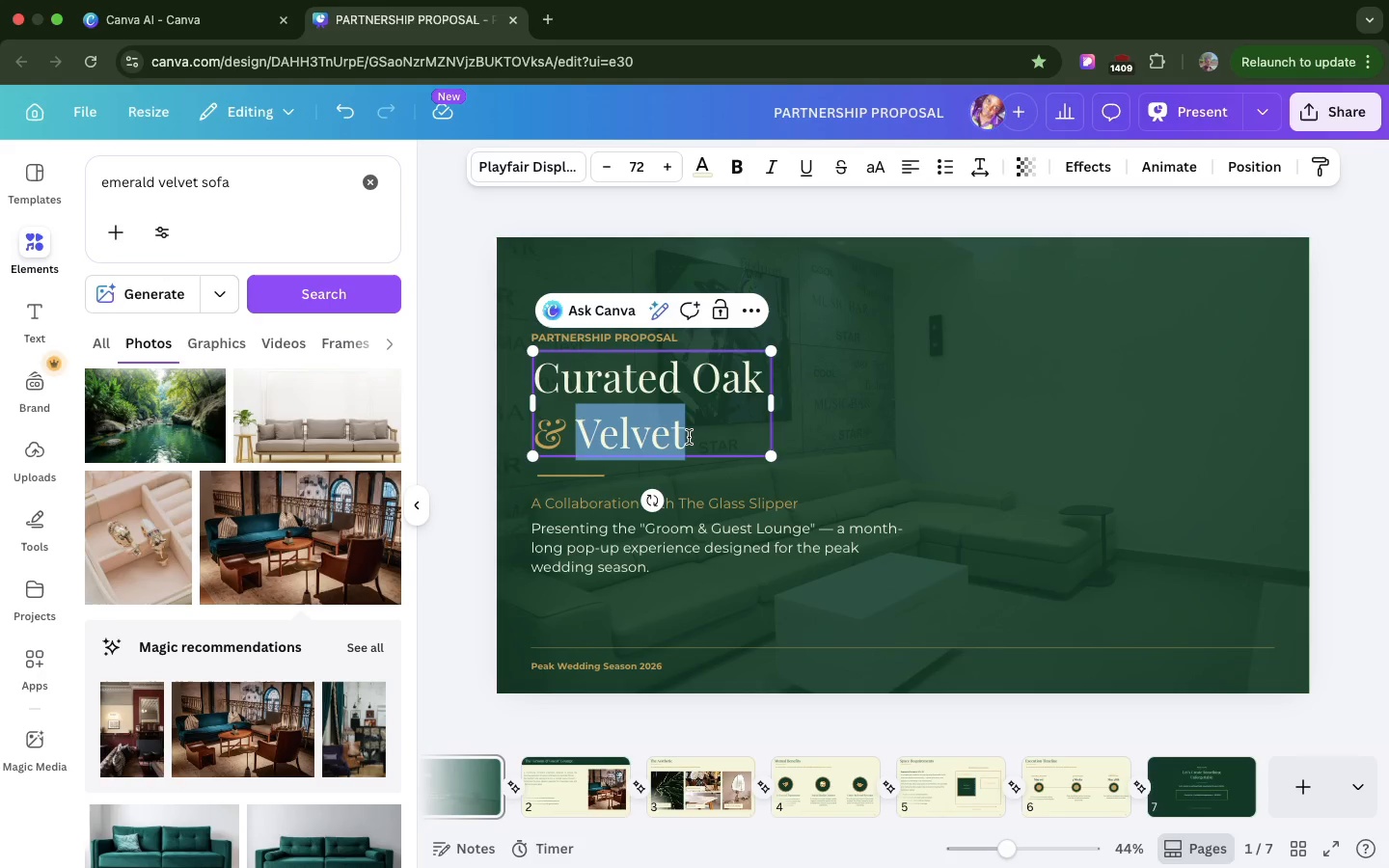 
left_click_drag(start_coordinate=[689, 437], to_coordinate=[572, 393])
 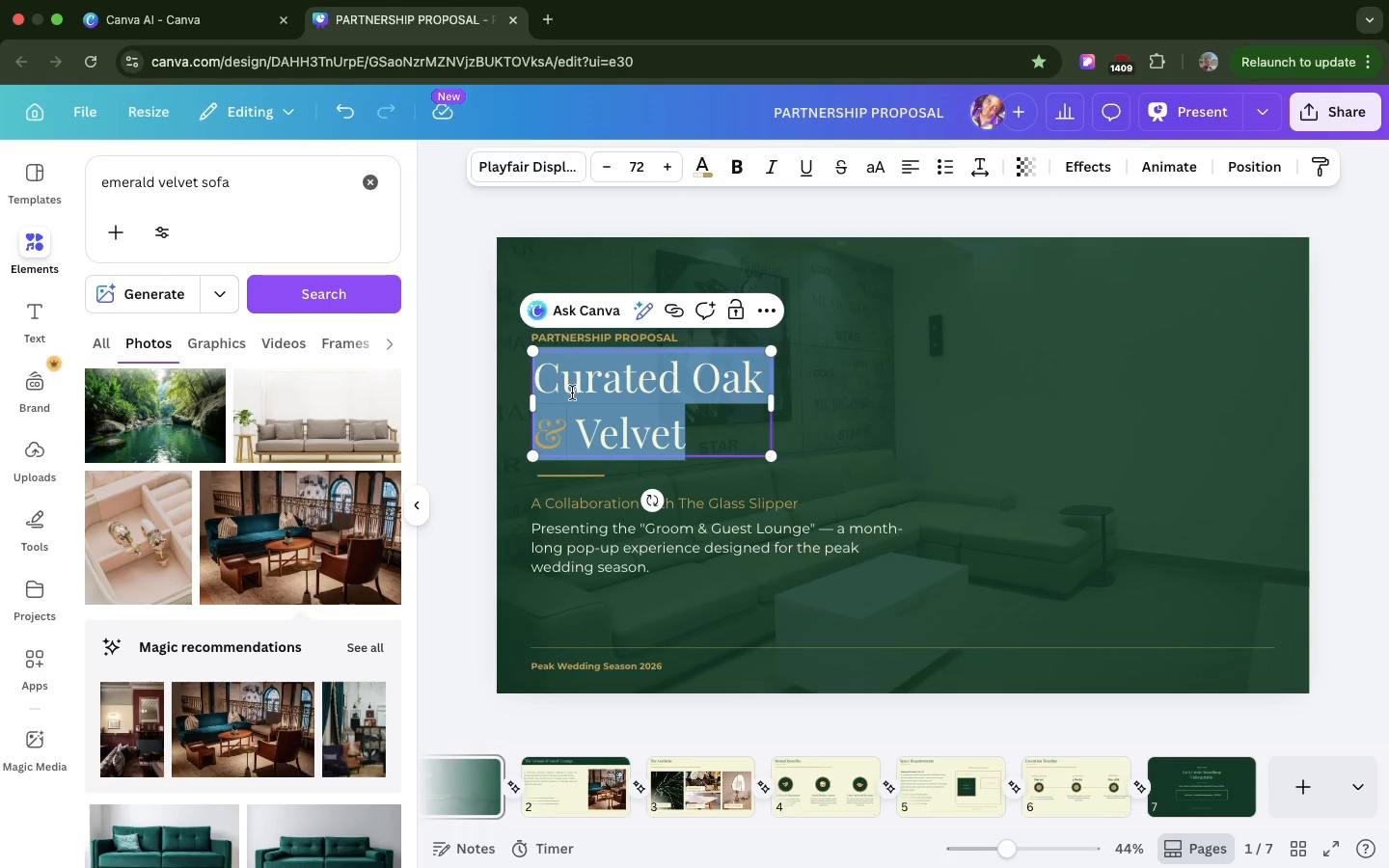 
key(Meta+C)
 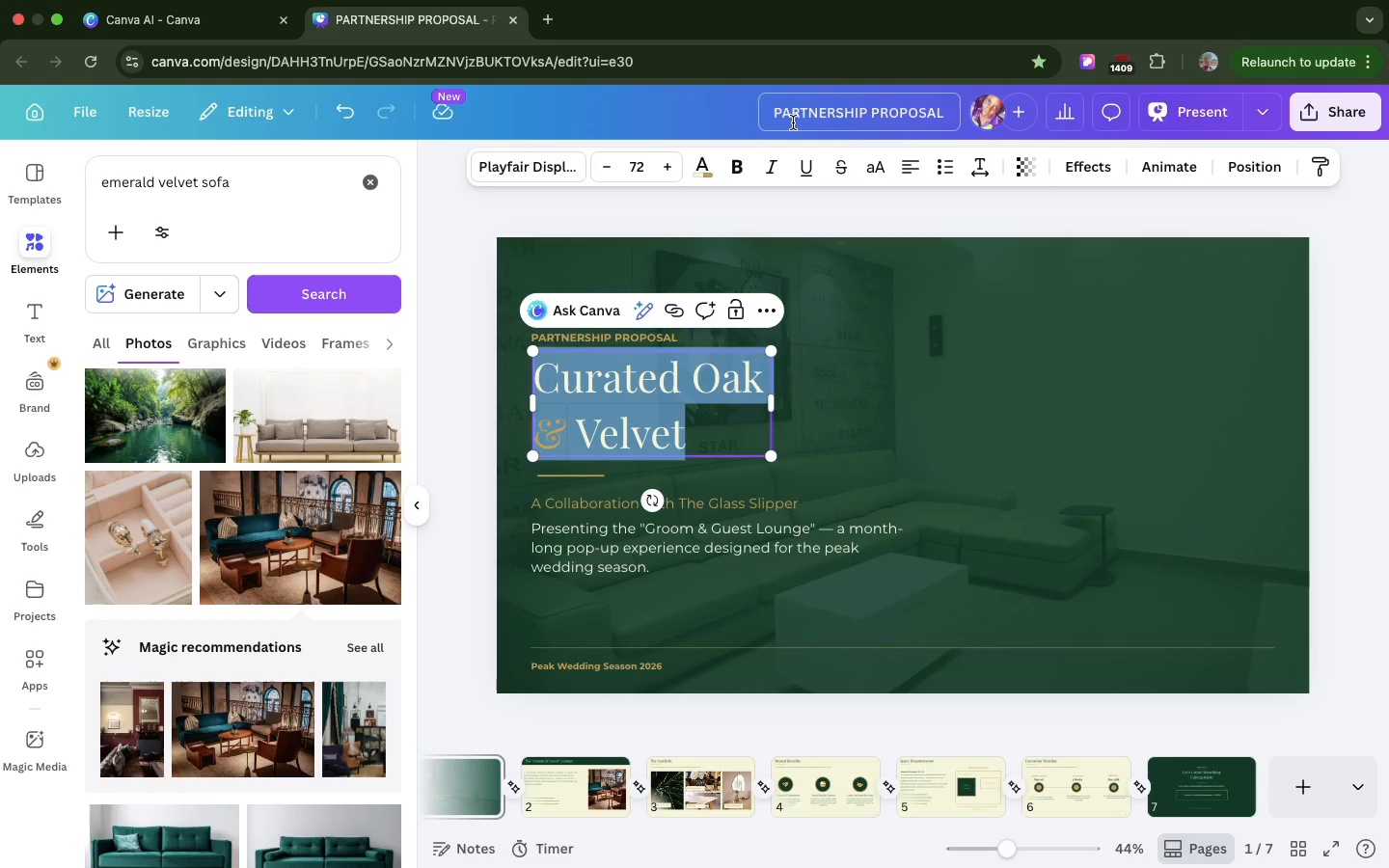 
double_click([793, 122])
 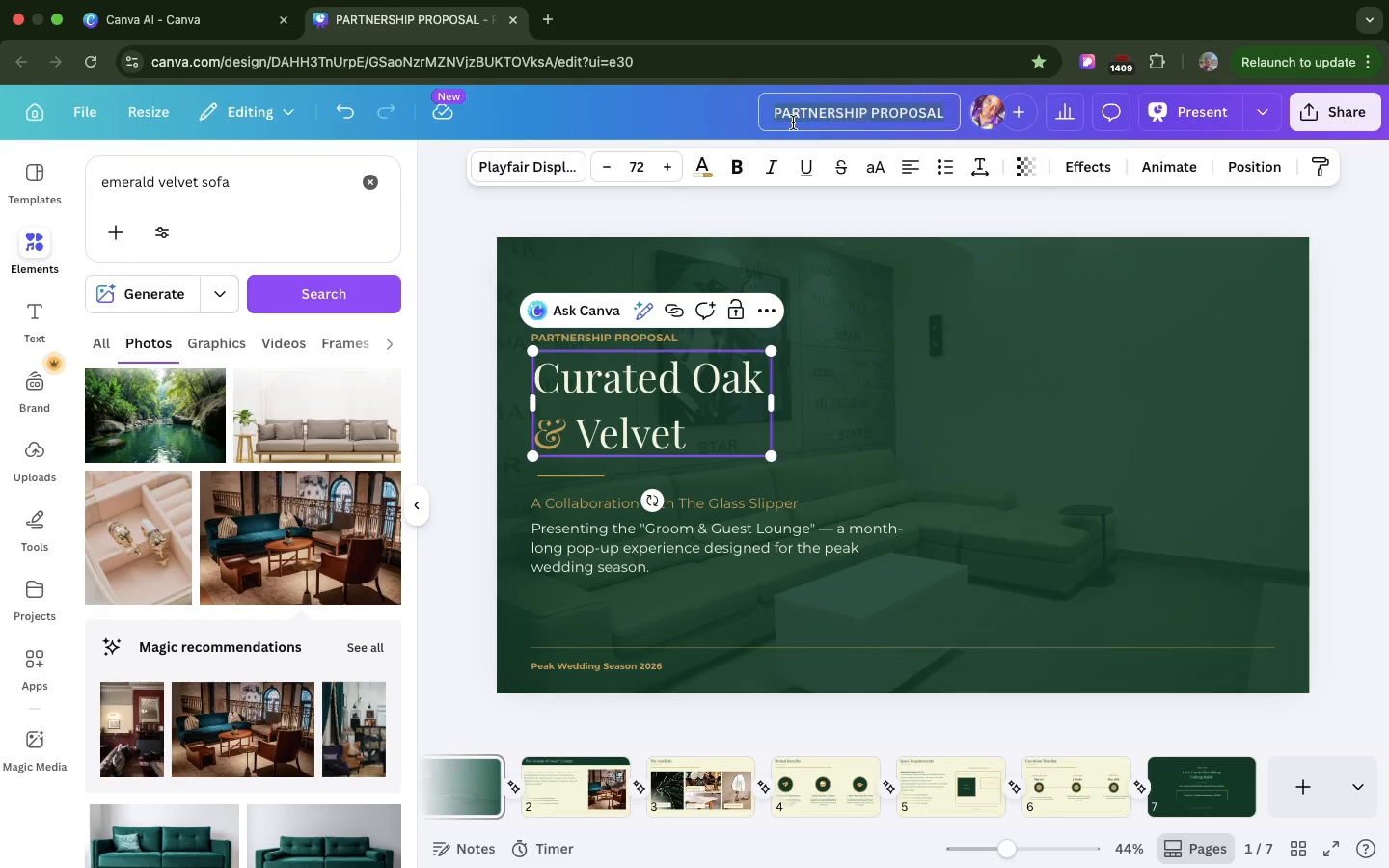 
triple_click([793, 122])
 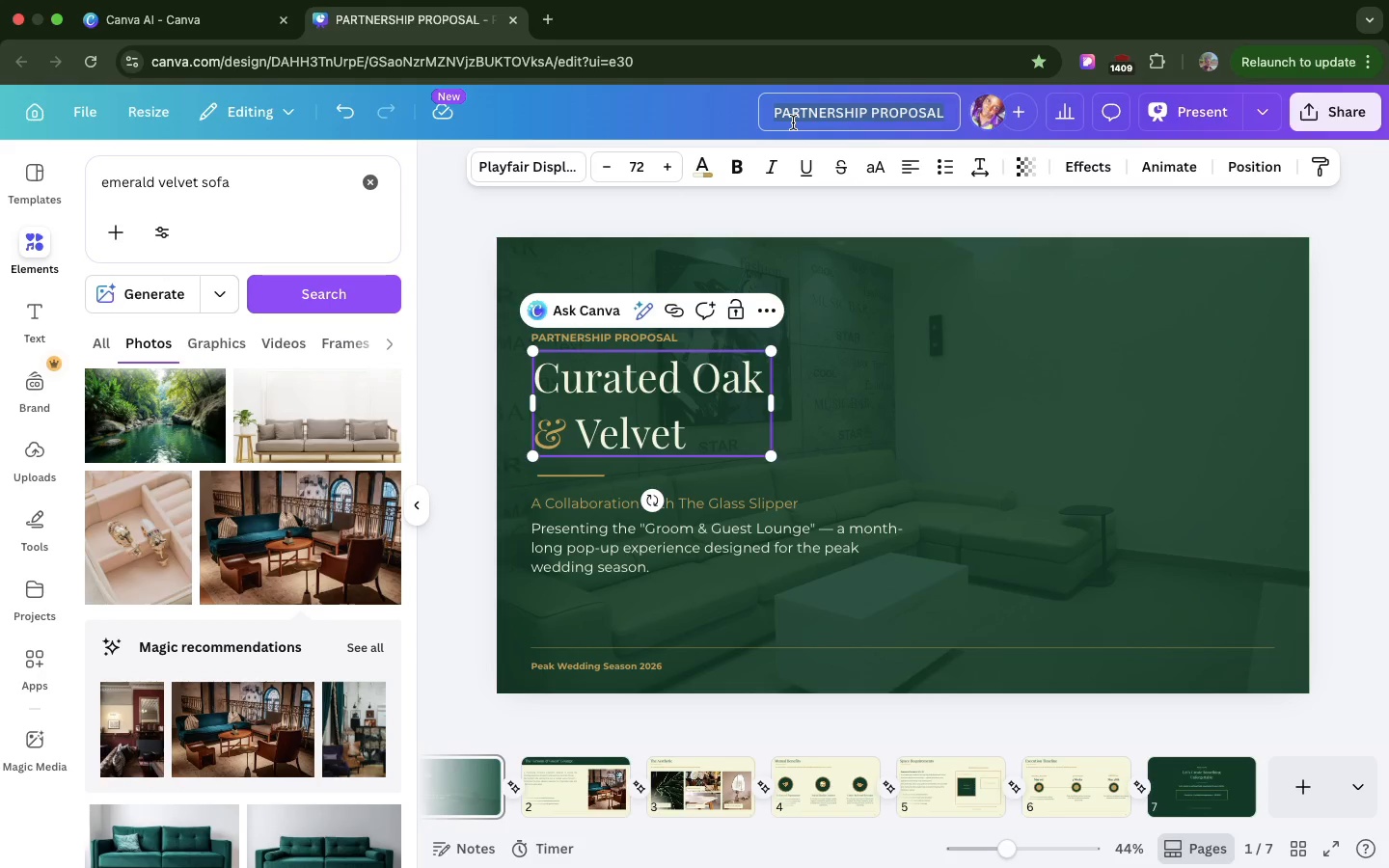 
key(Meta+V)
 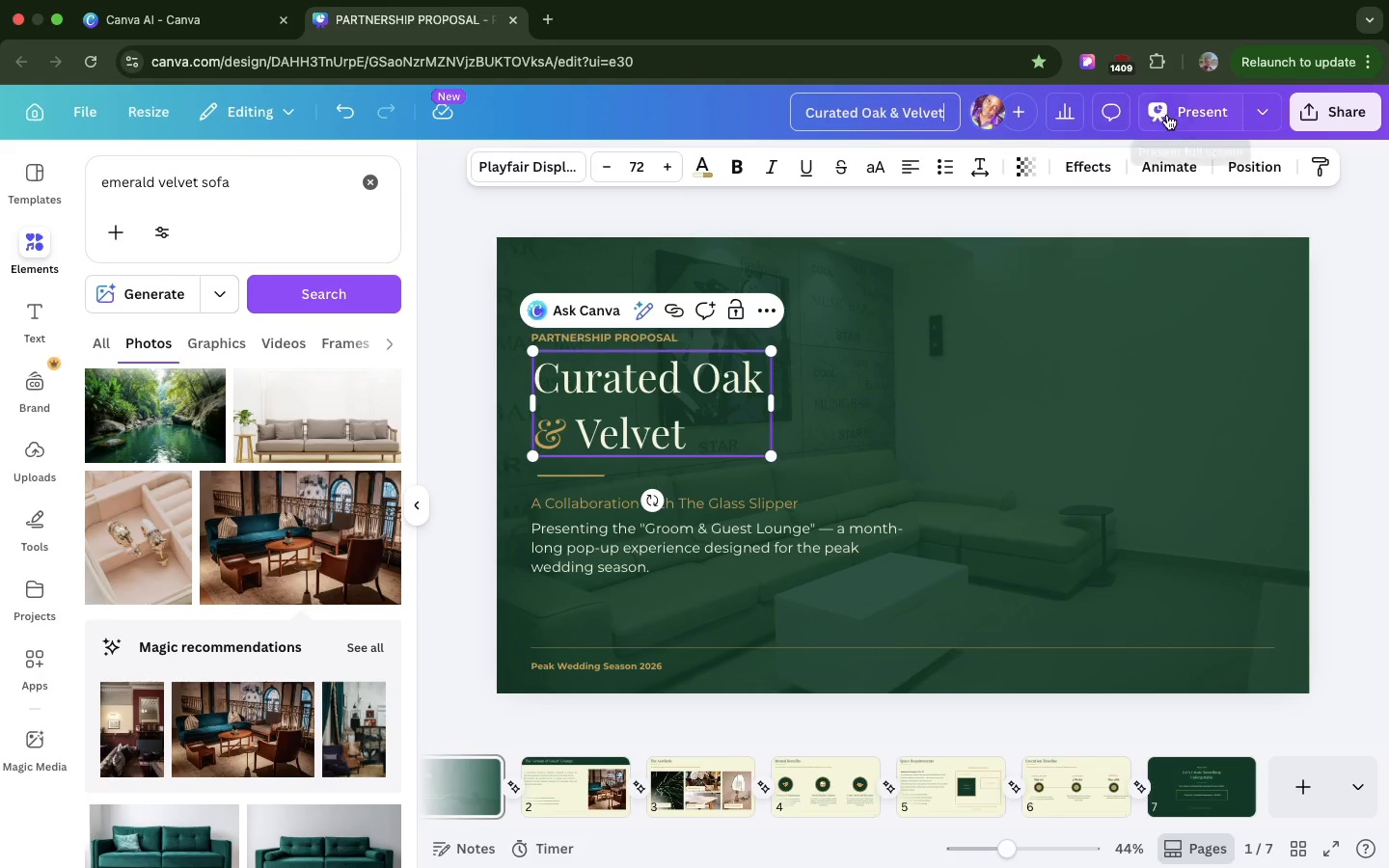 
wait(5.23)
 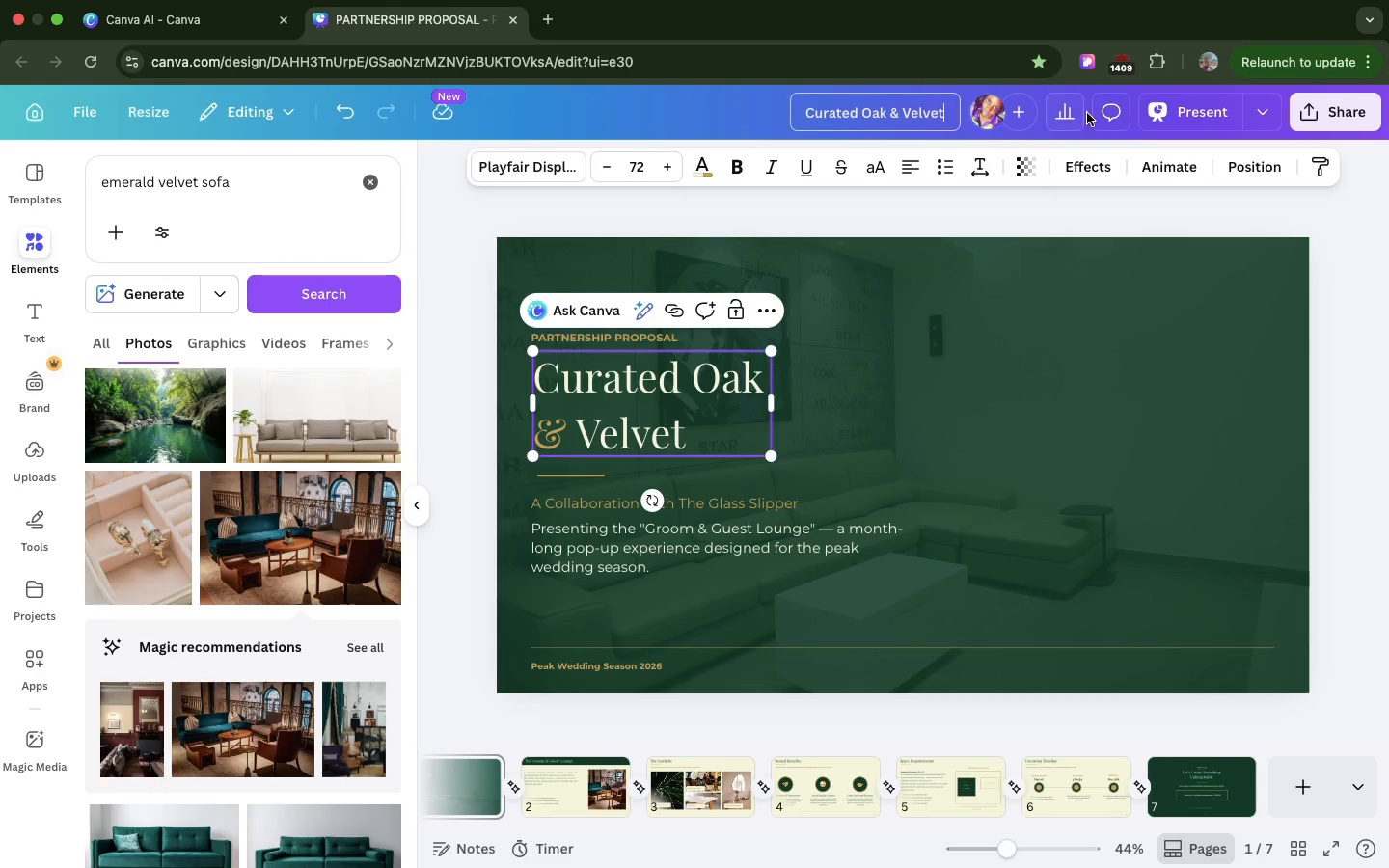 
right_click([1167, 115])
 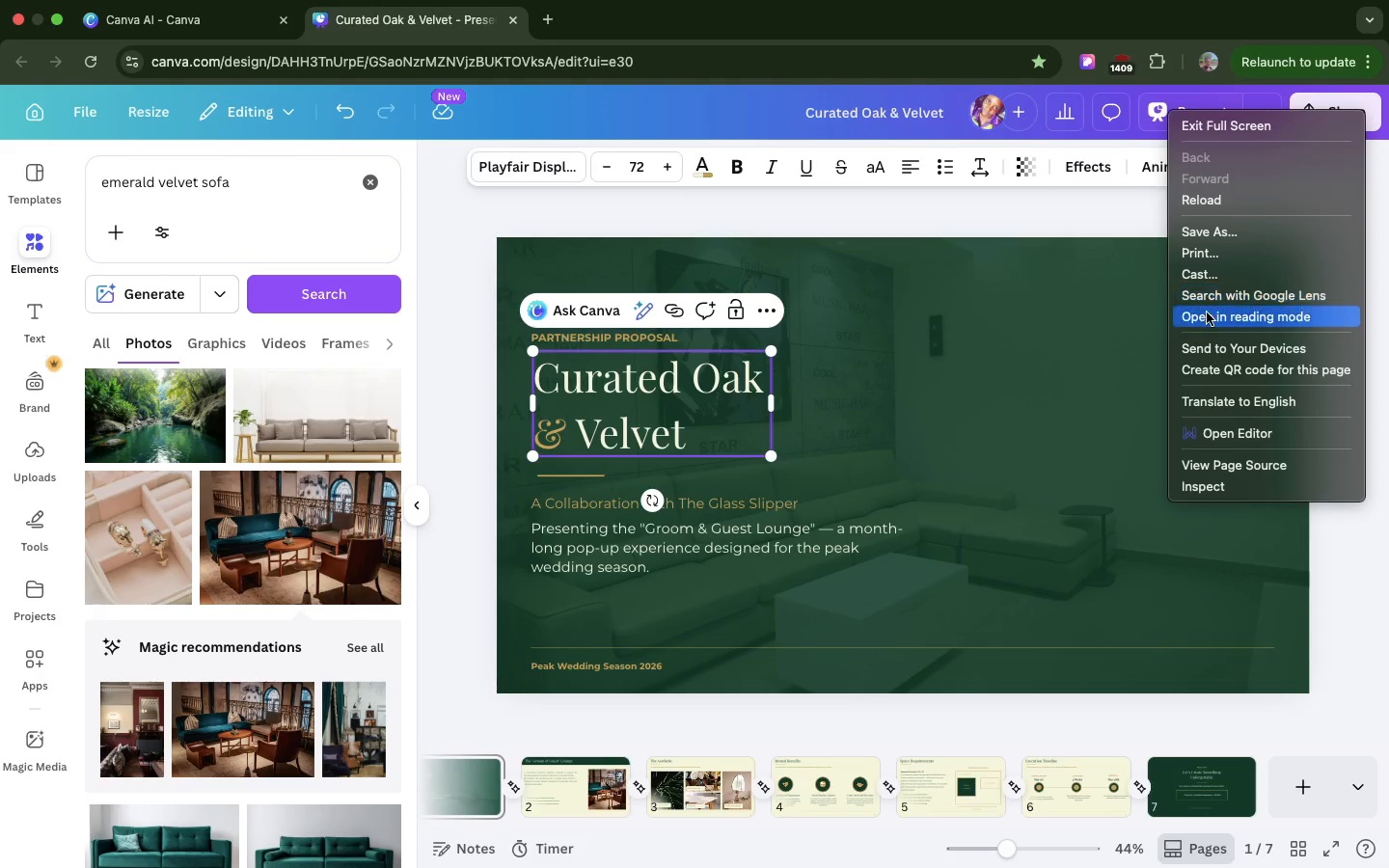 
left_click([1087, 323])
 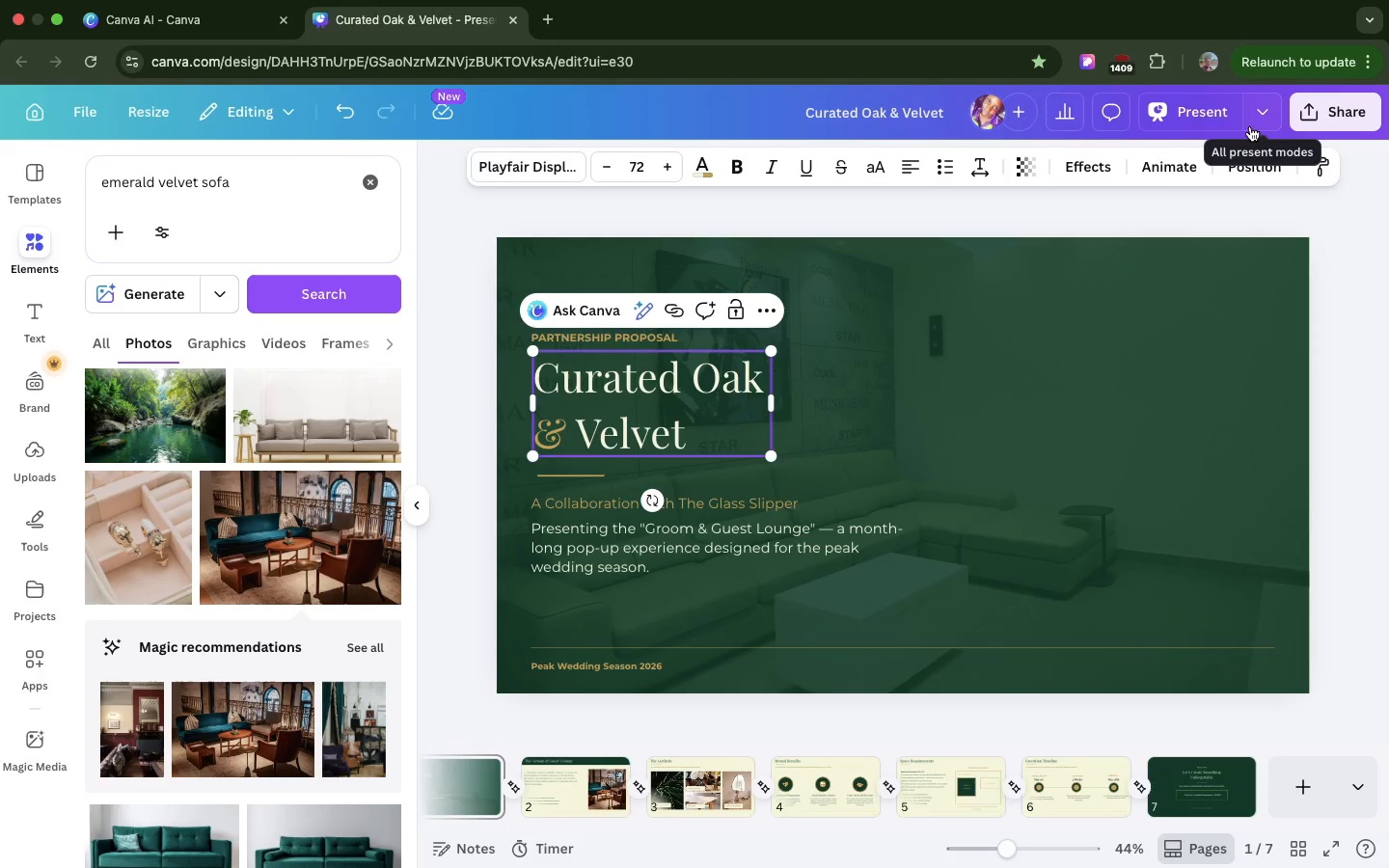 
left_click([1250, 126])
 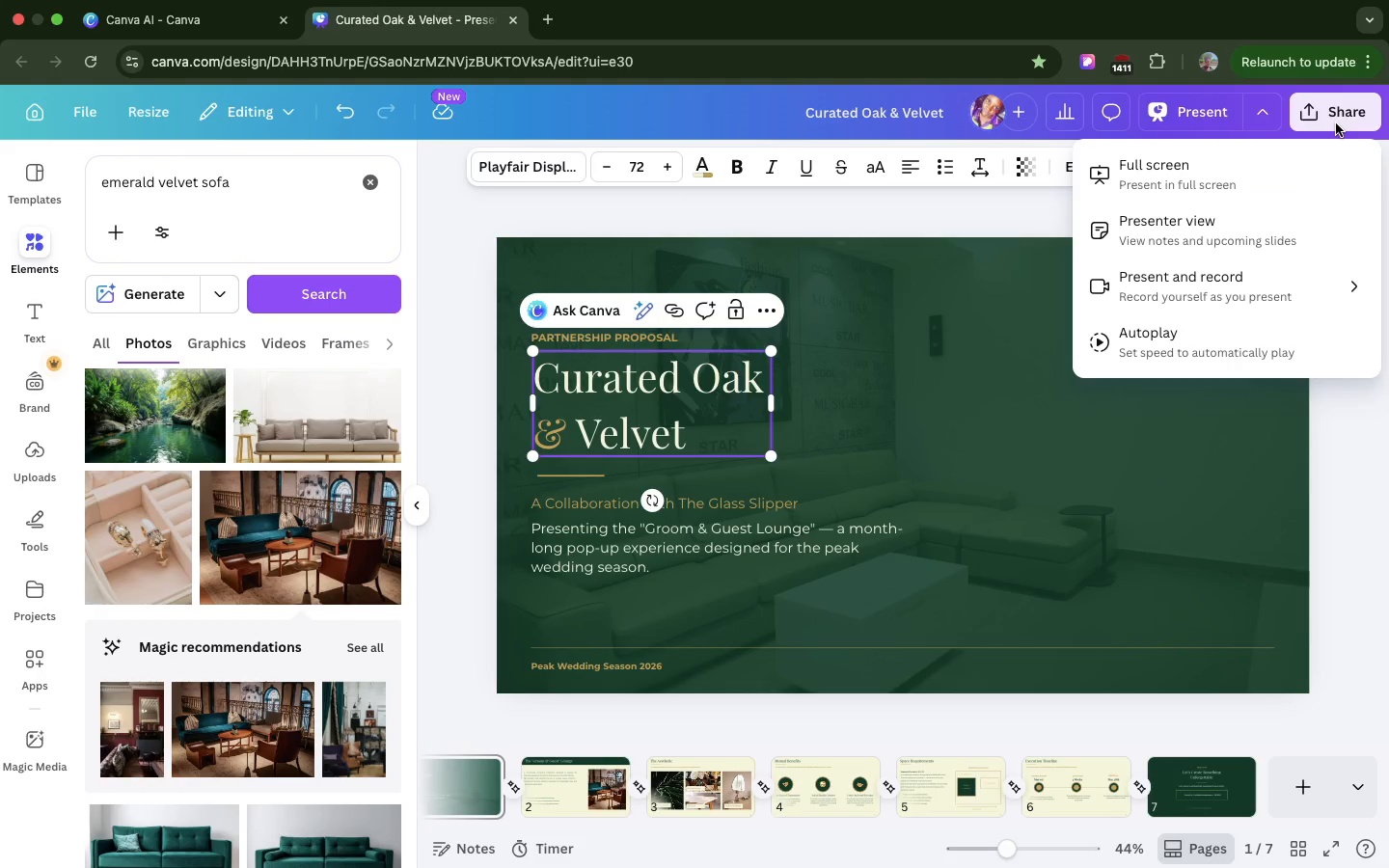 
left_click([1336, 123])
 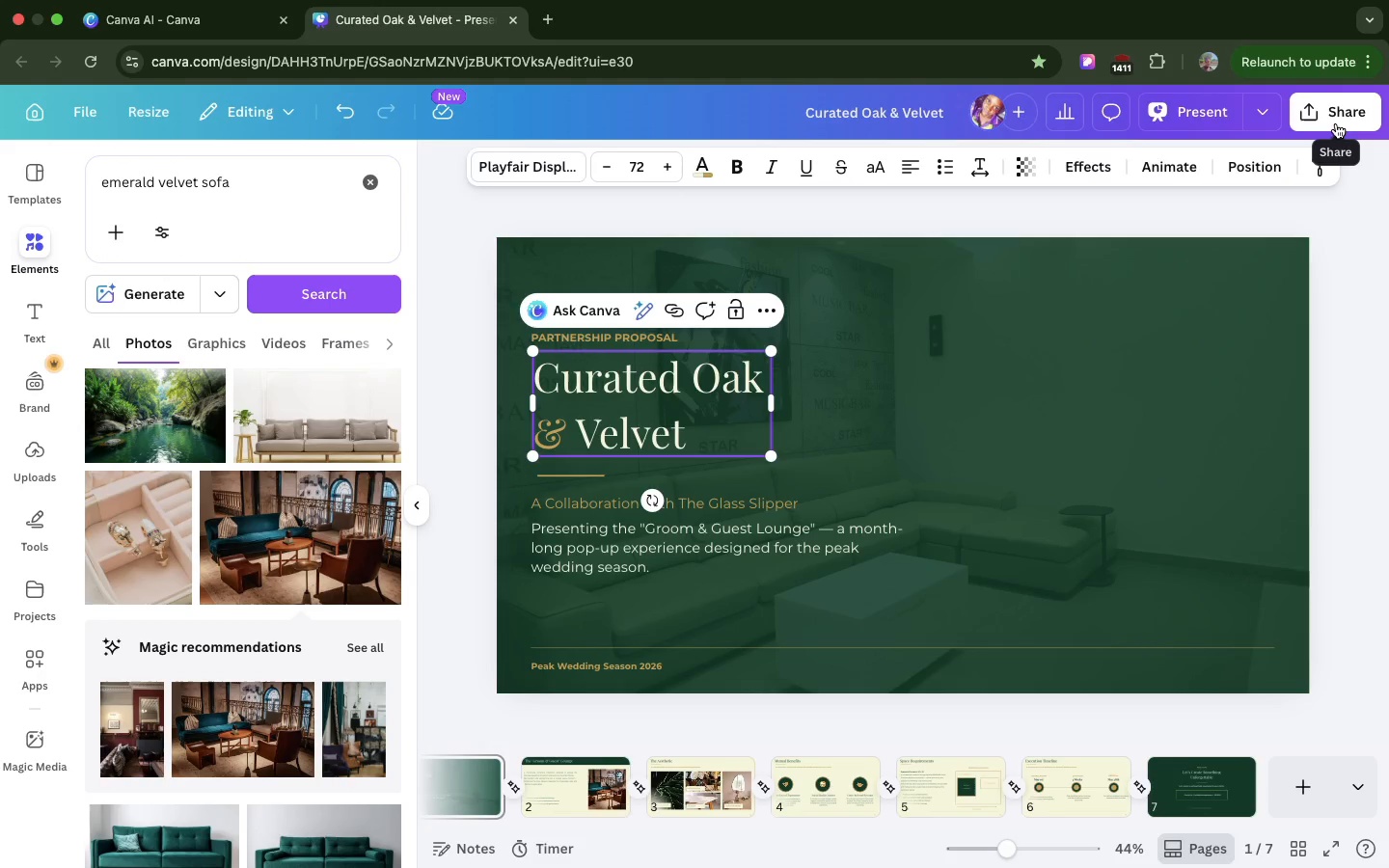 
left_click([1336, 123])
 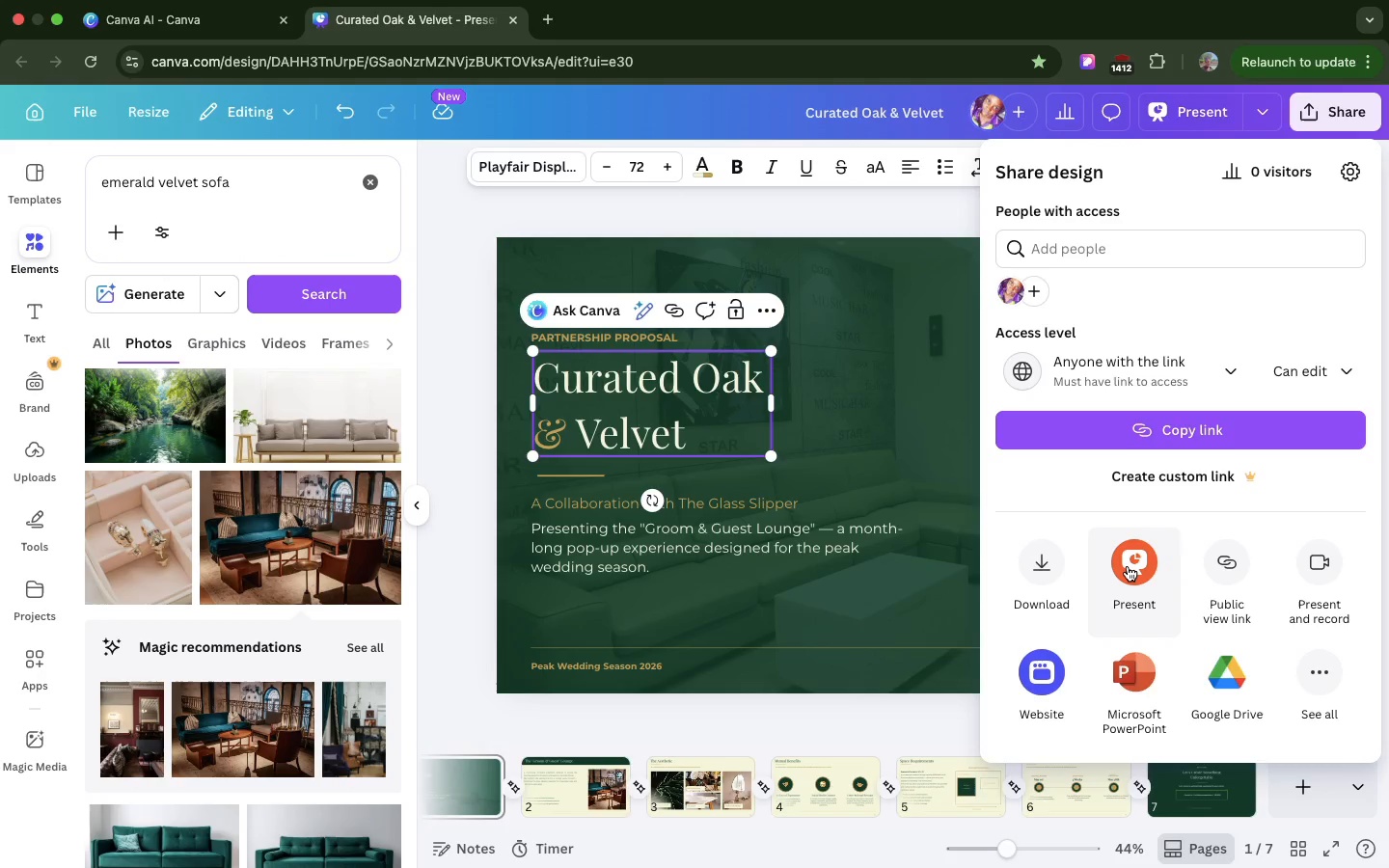 
wait(6.92)
 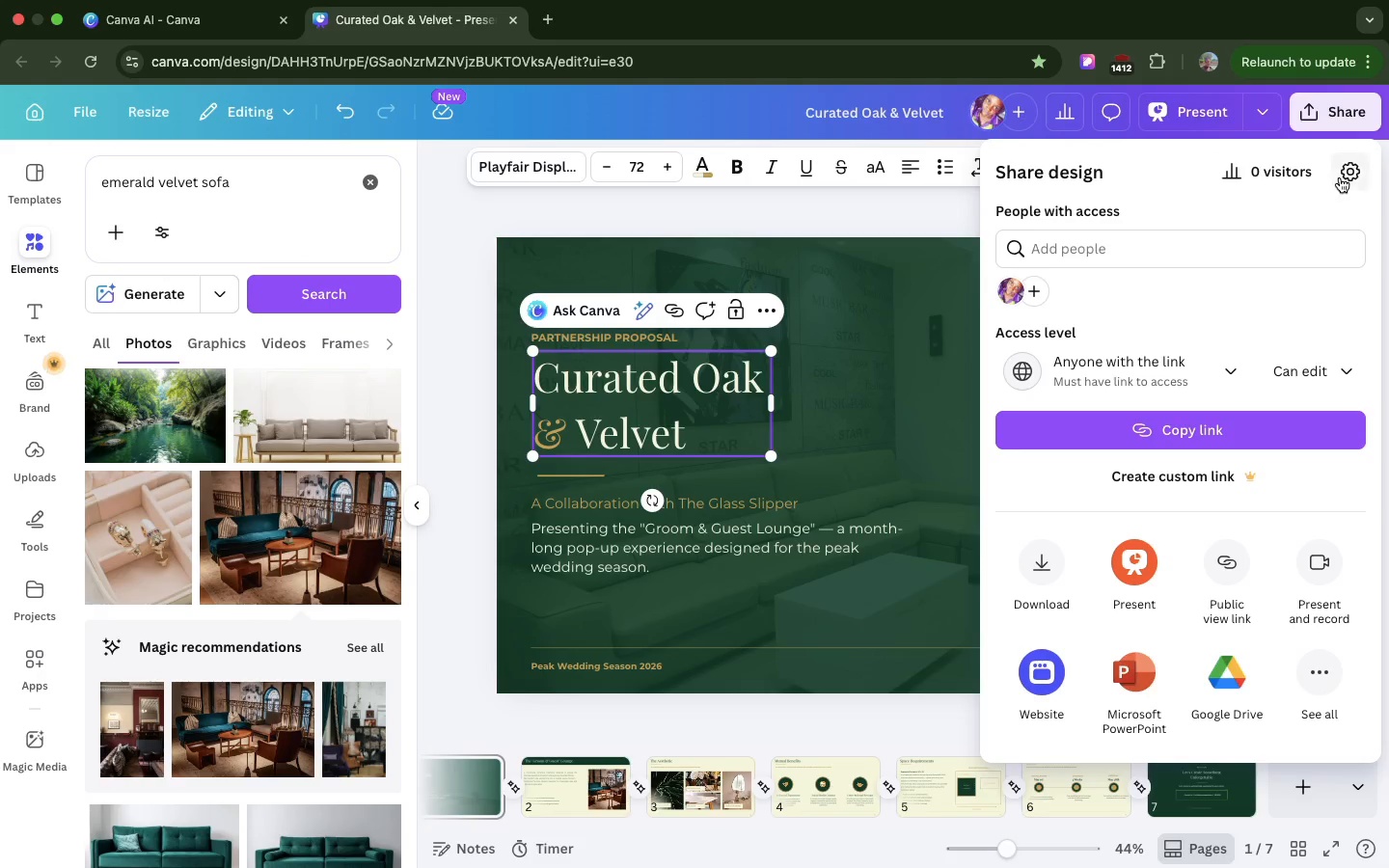 
left_click([1213, 569])
 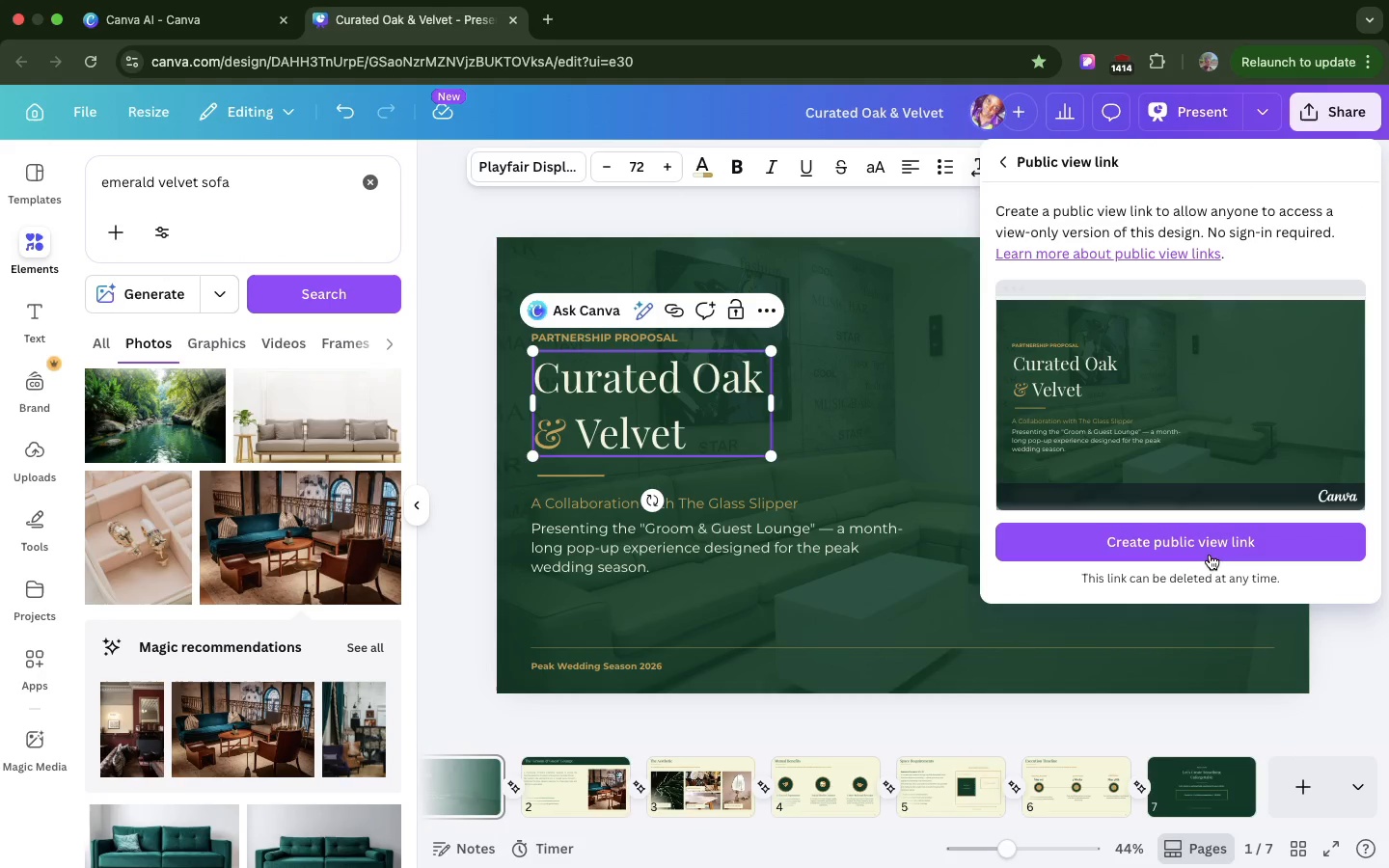 
wait(6.28)
 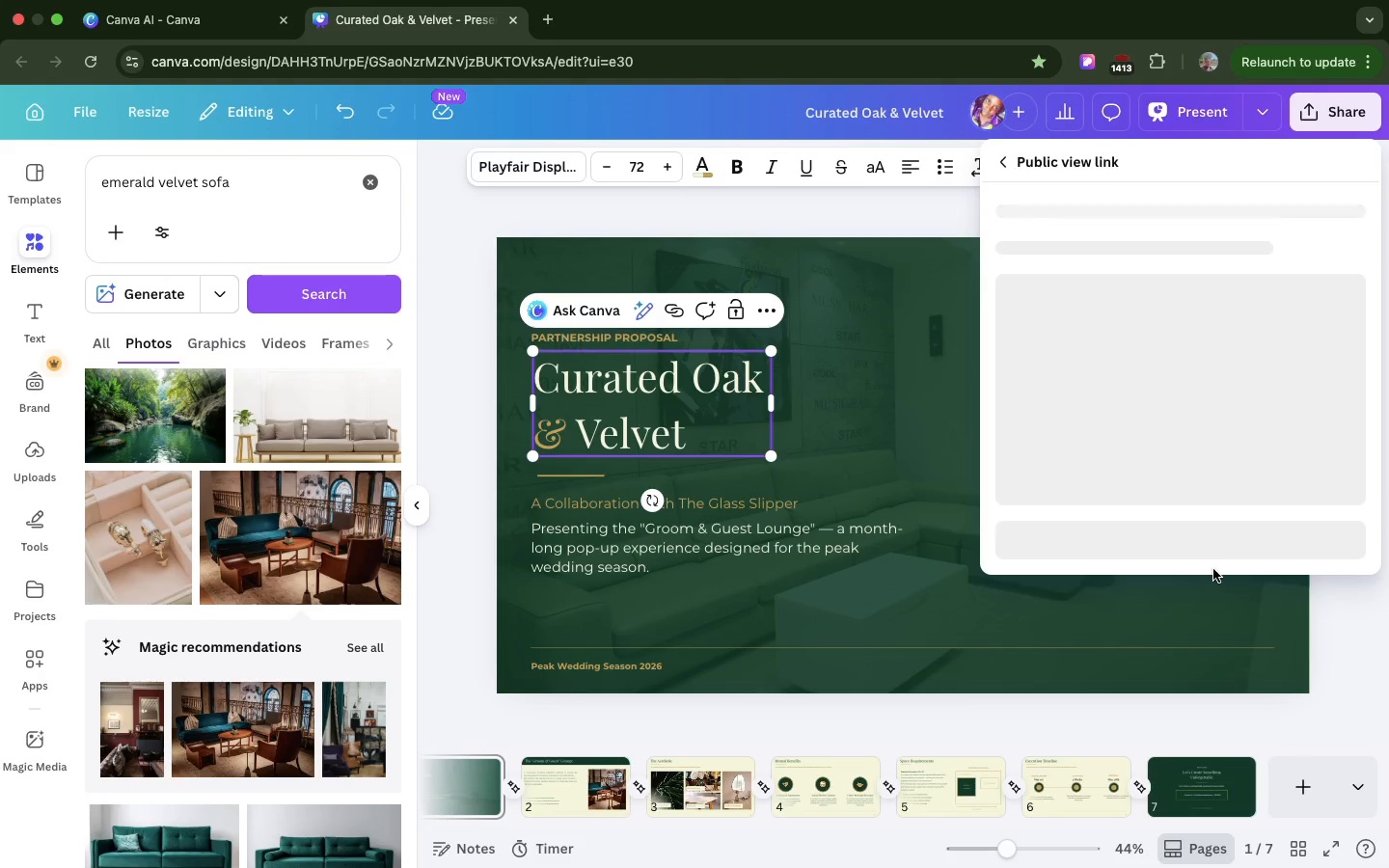 
left_click([1209, 553])
 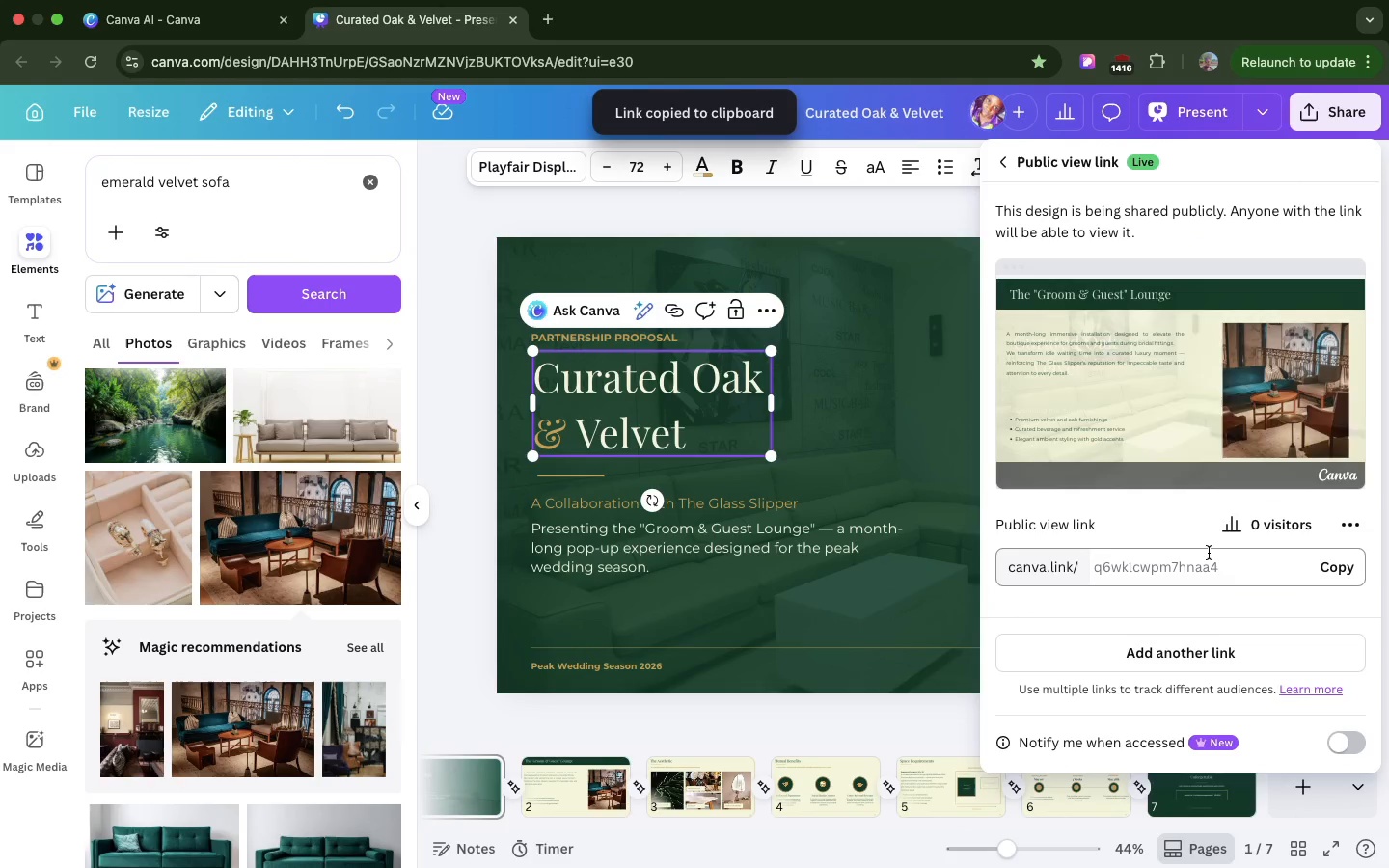 
wait(5.37)
 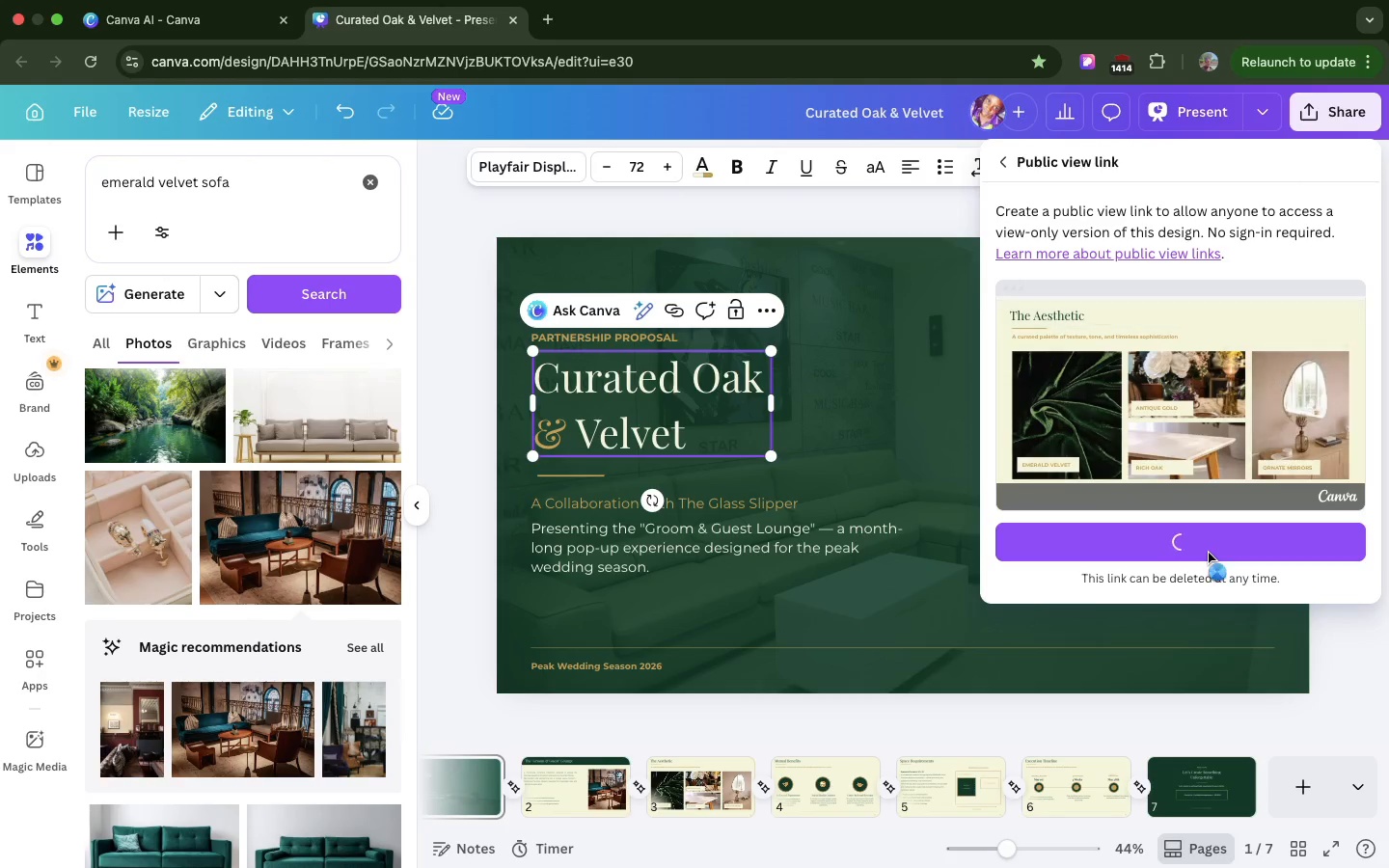 
left_click([1334, 577])
 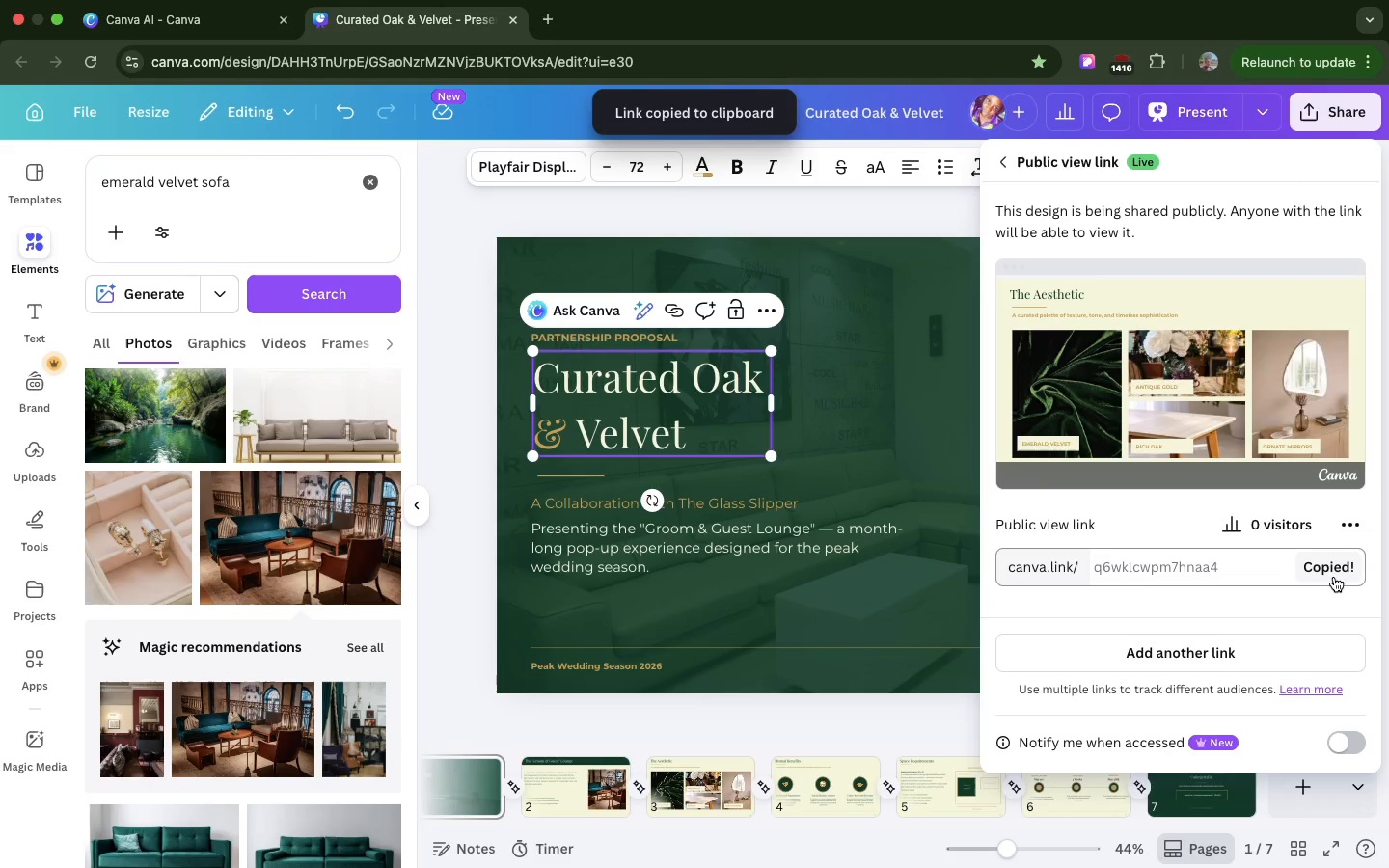 
left_click([1334, 577])
 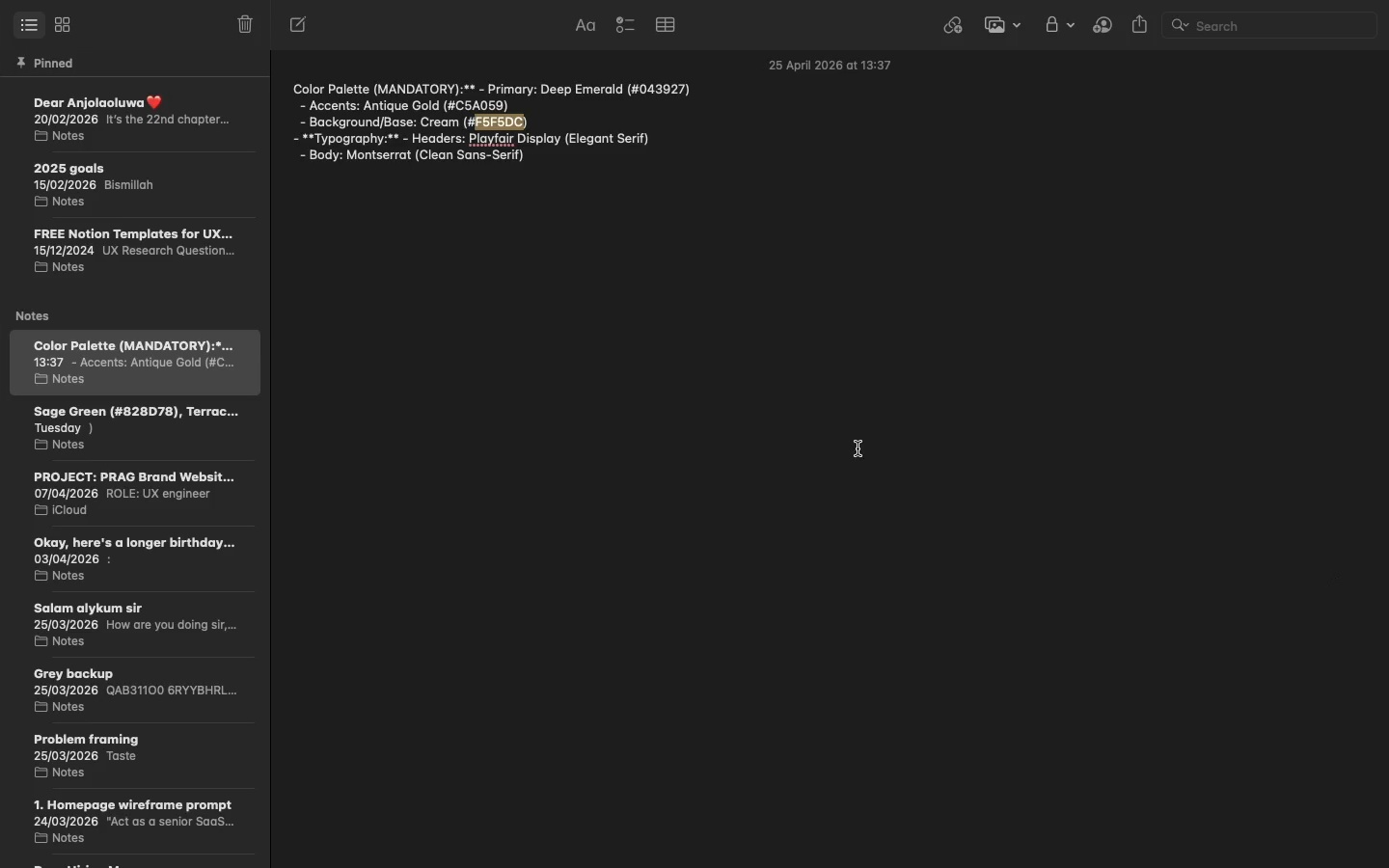 
left_click([778, 437])
 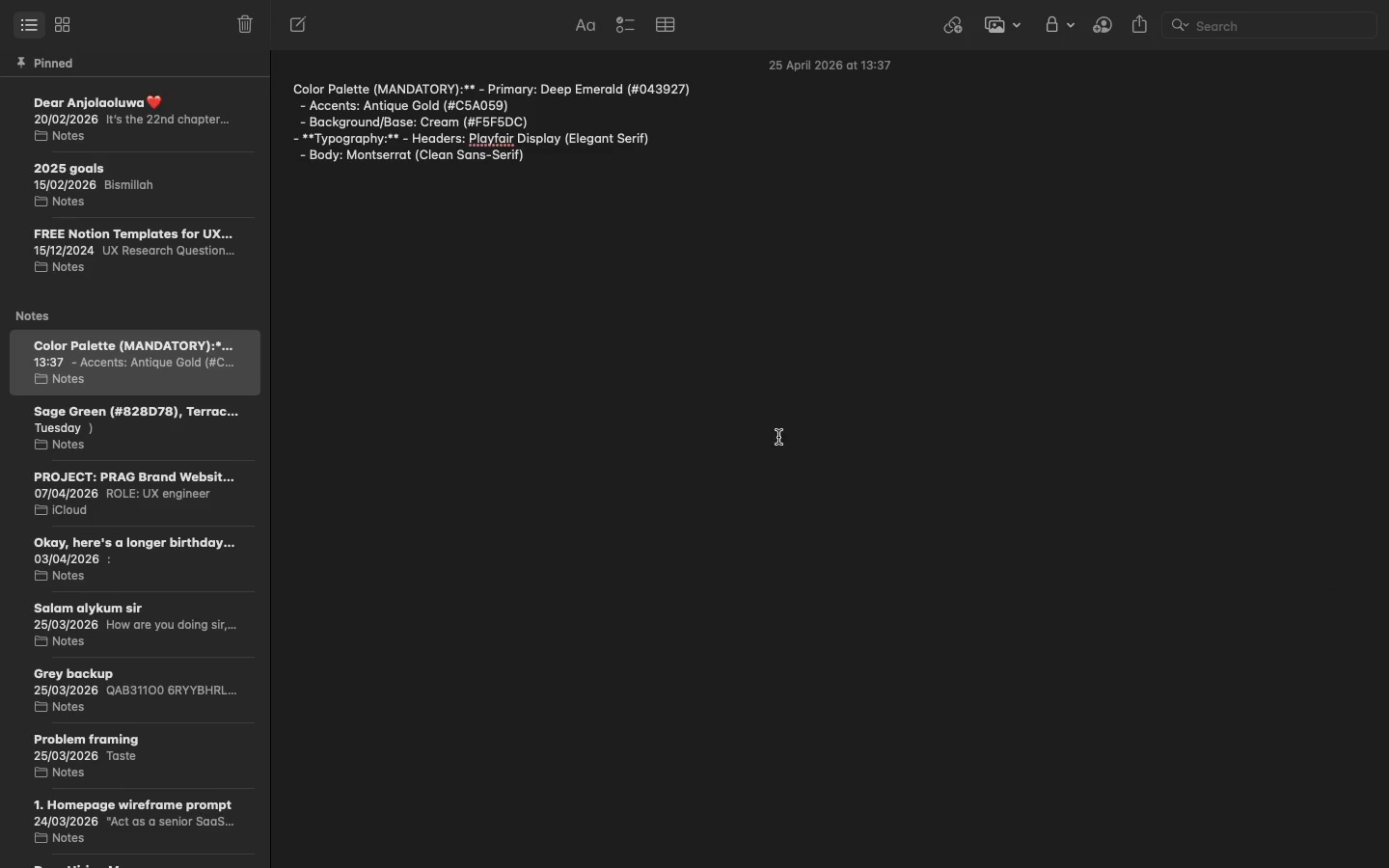 
key(Enter)
 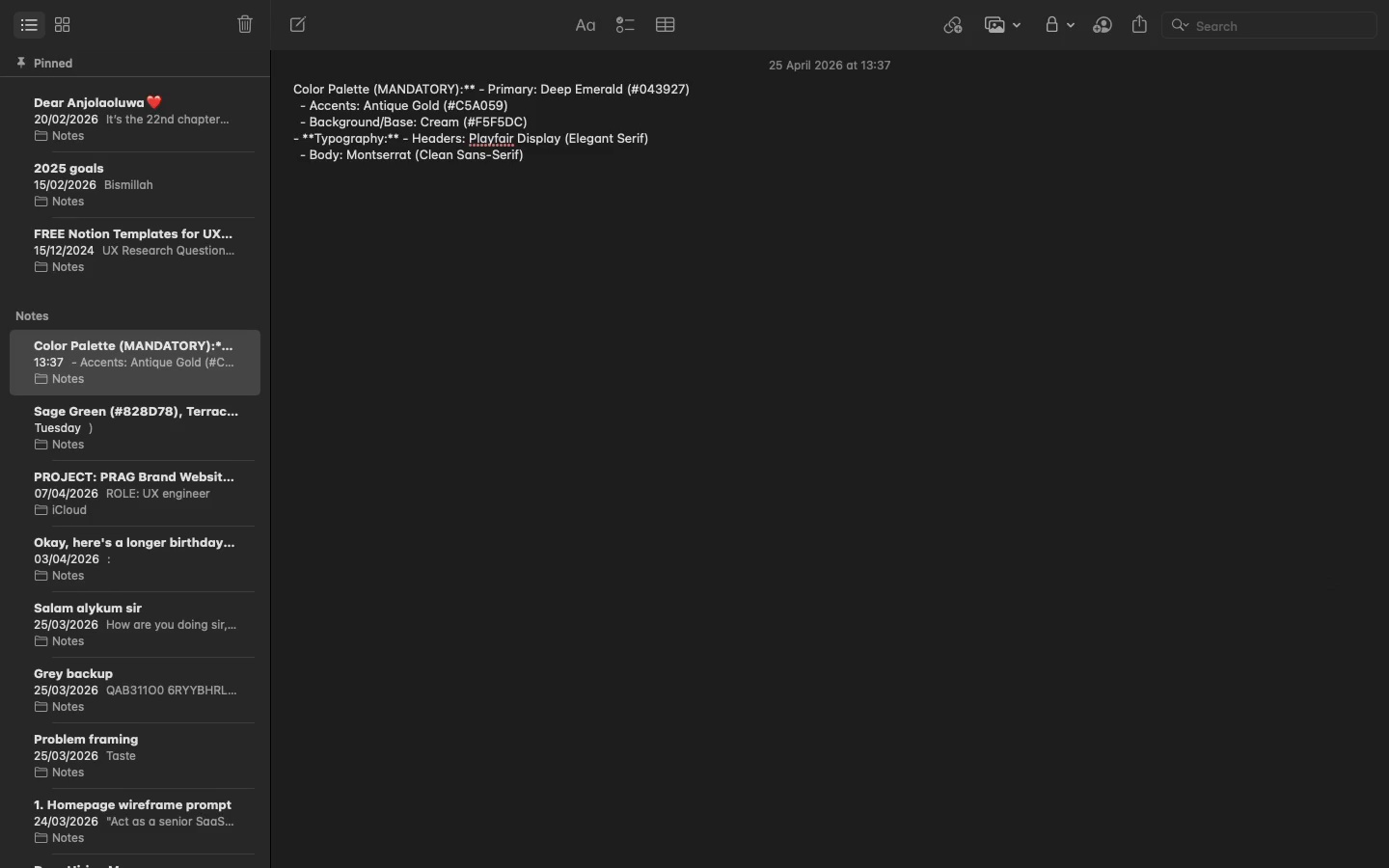 
key(Enter)
 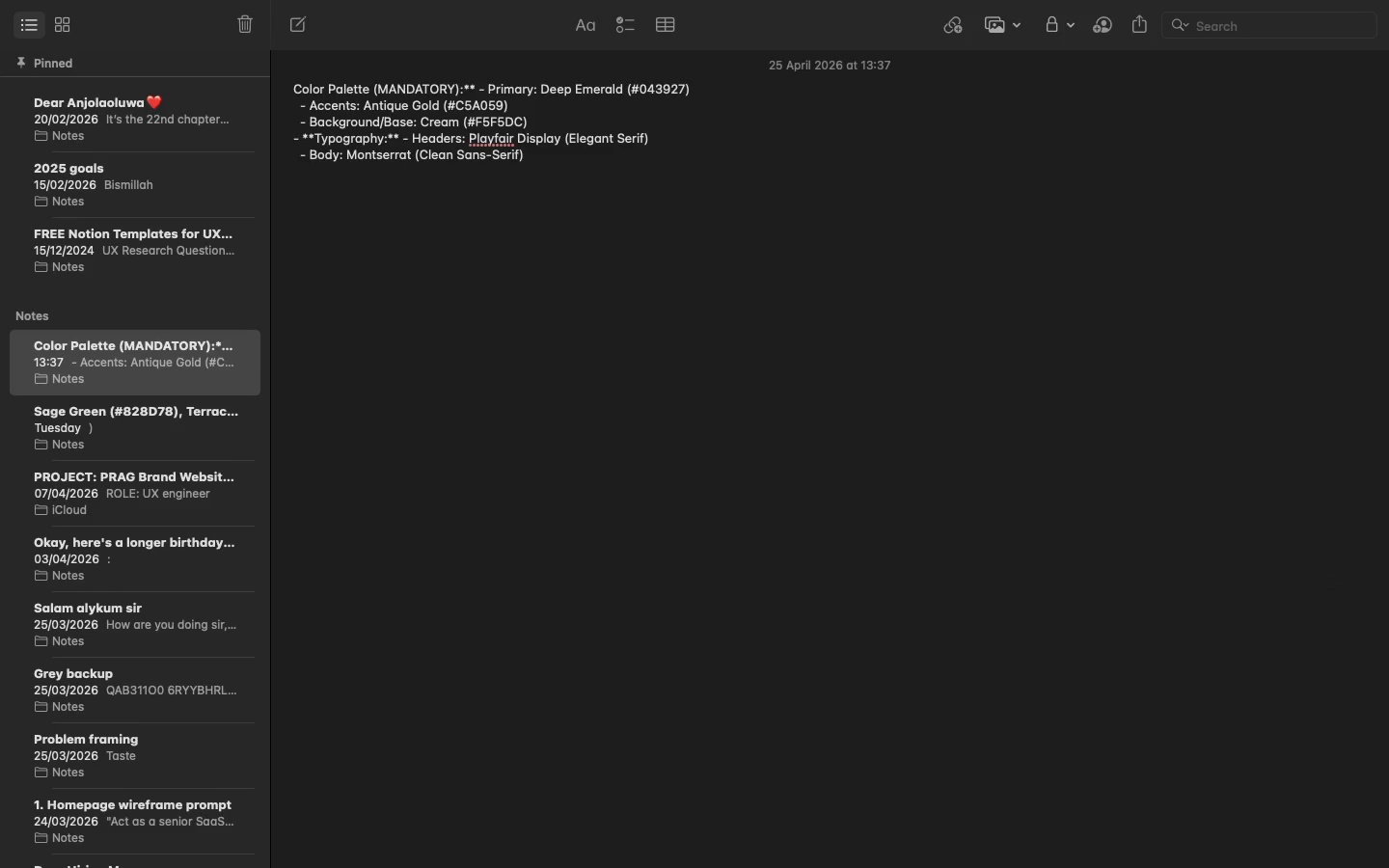 
key(Enter)
 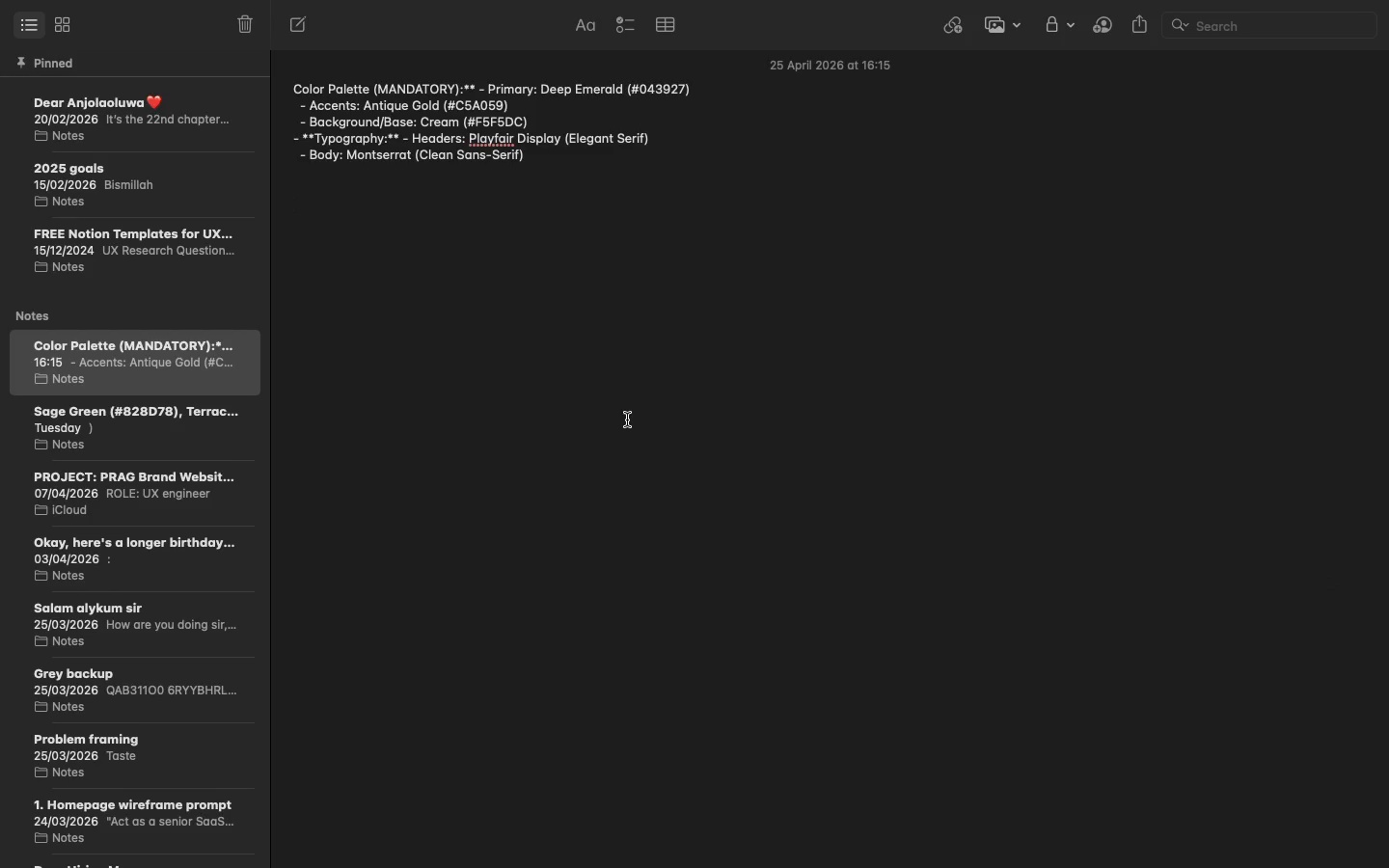 
type(public view link)
 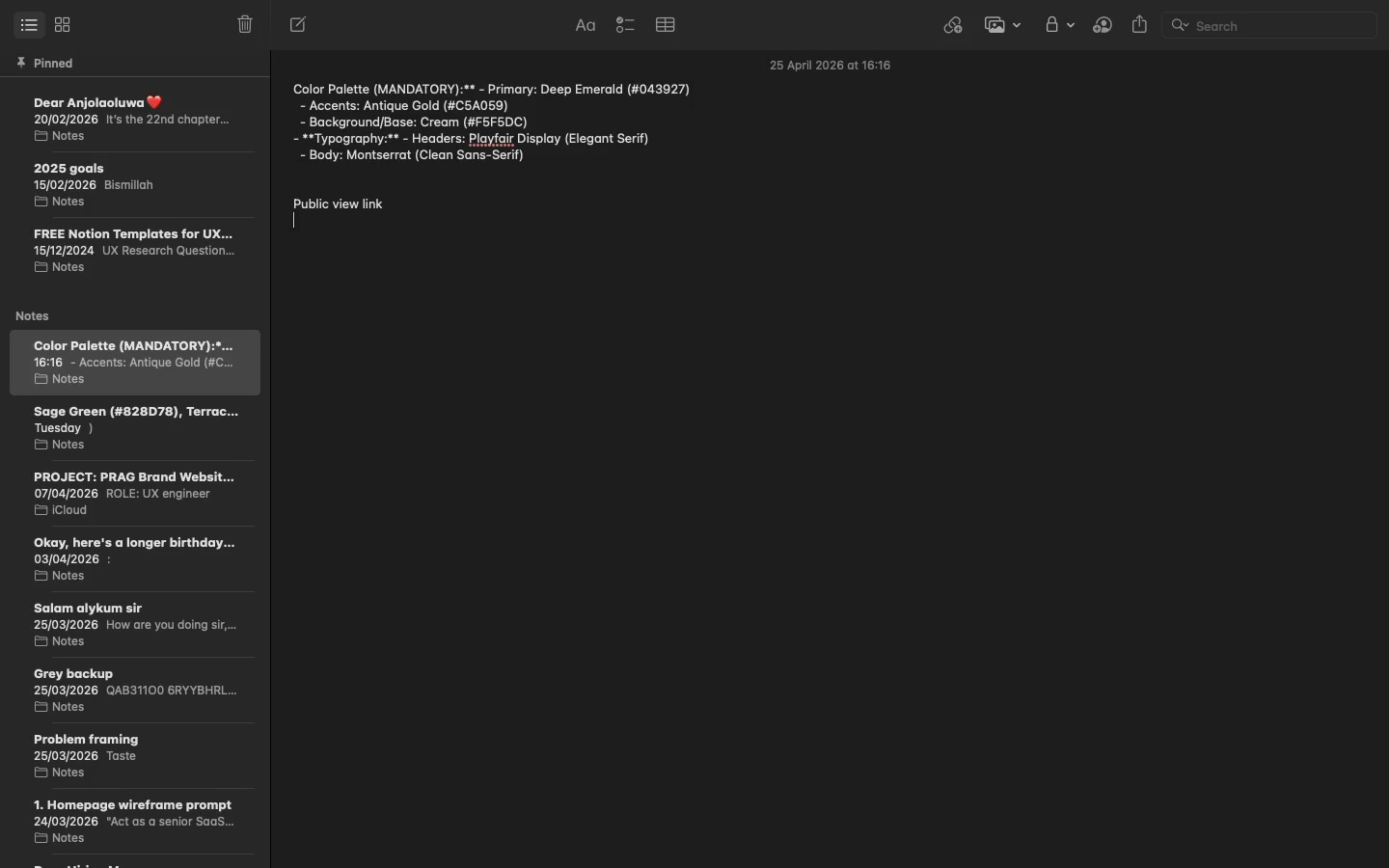 
key(Enter)
 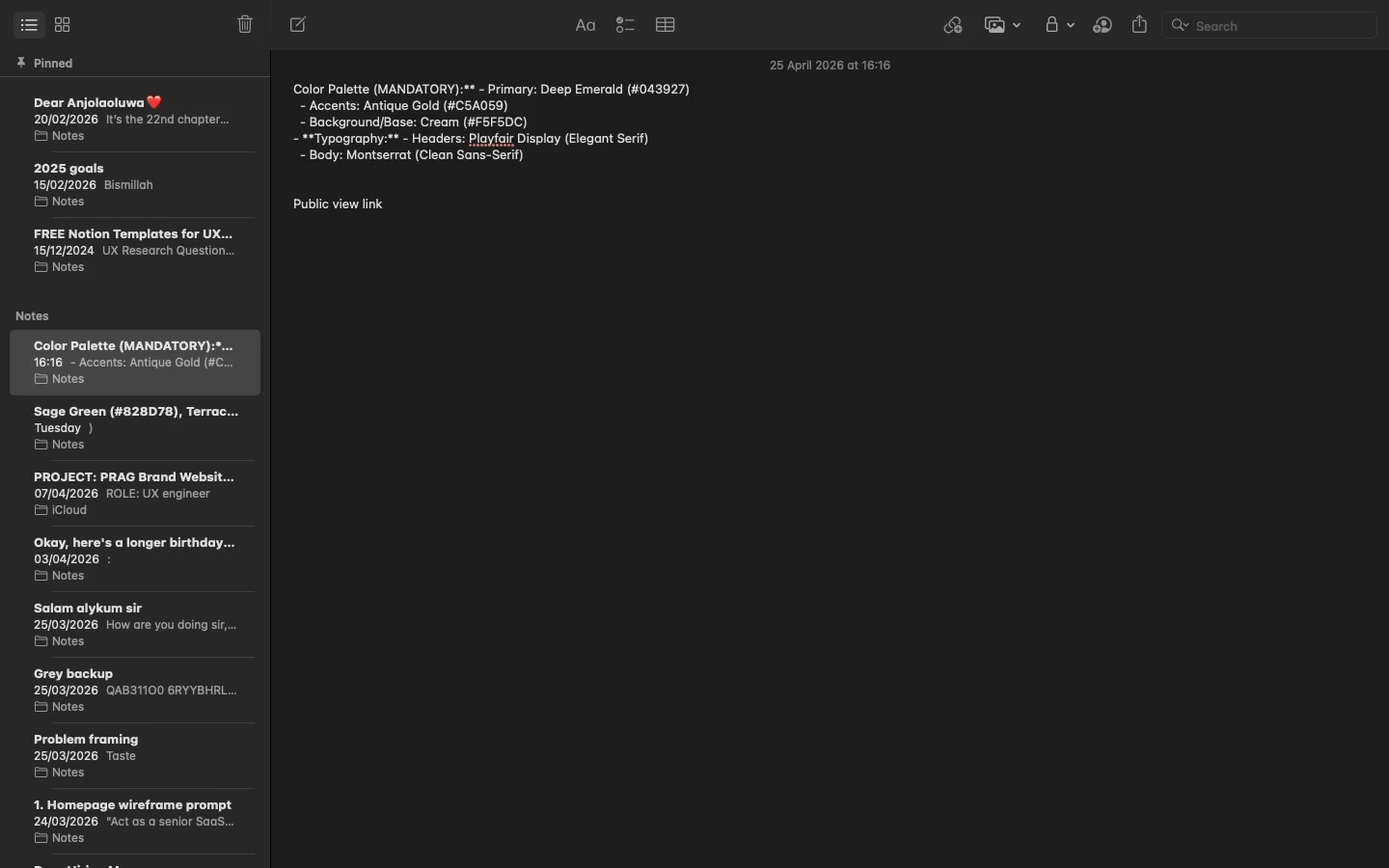 
key(Meta+V)
 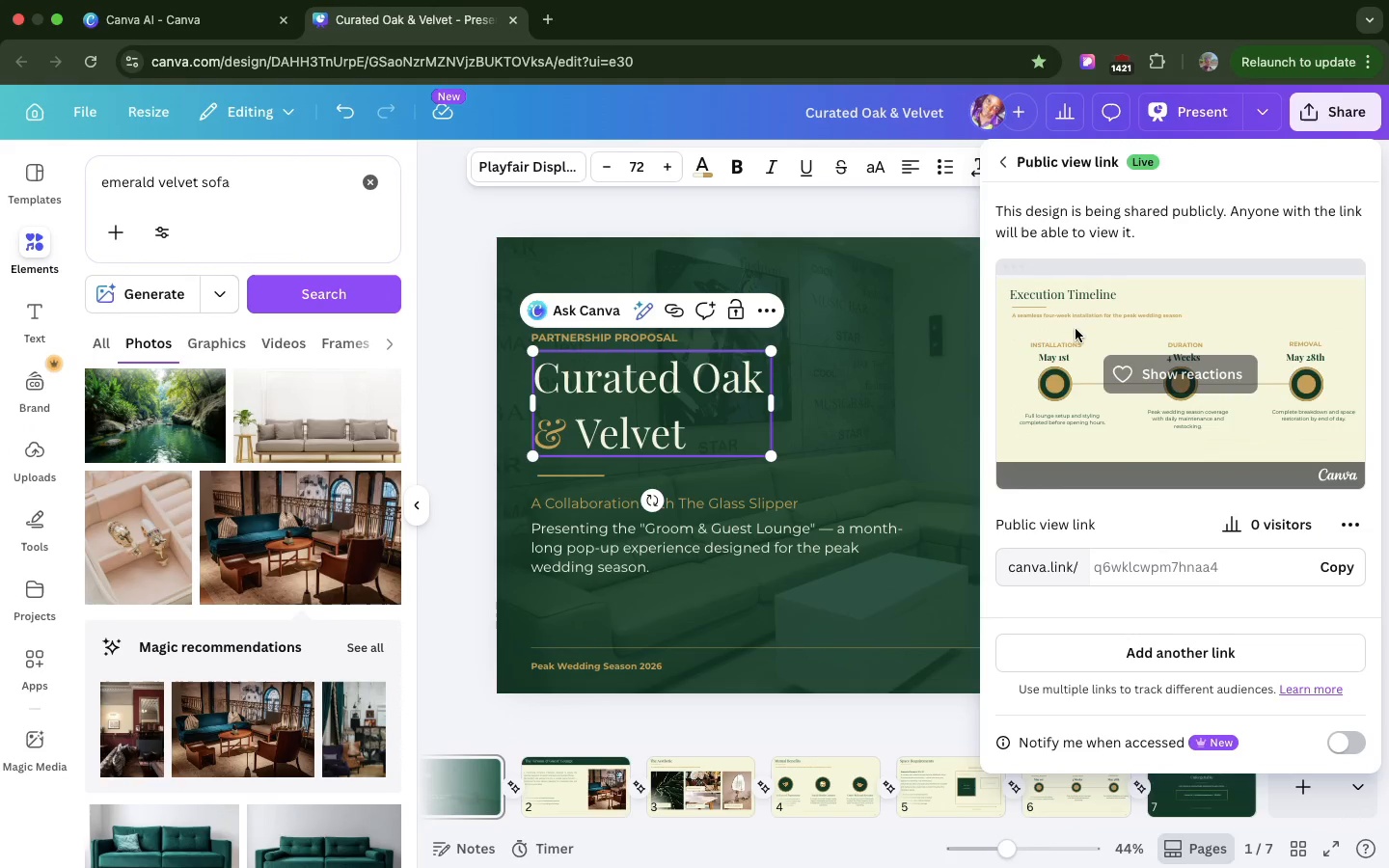 